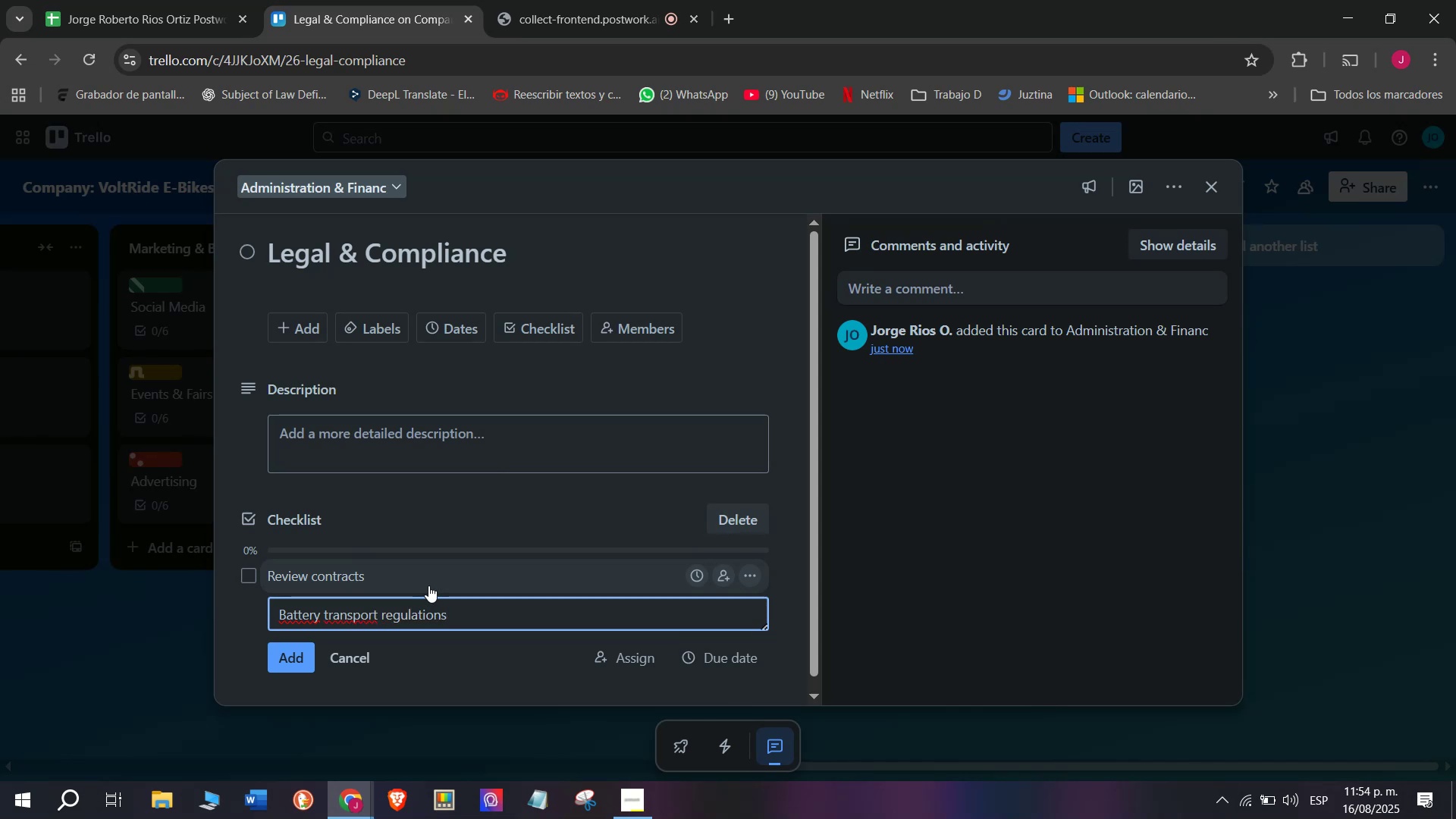 
key(Enter)
 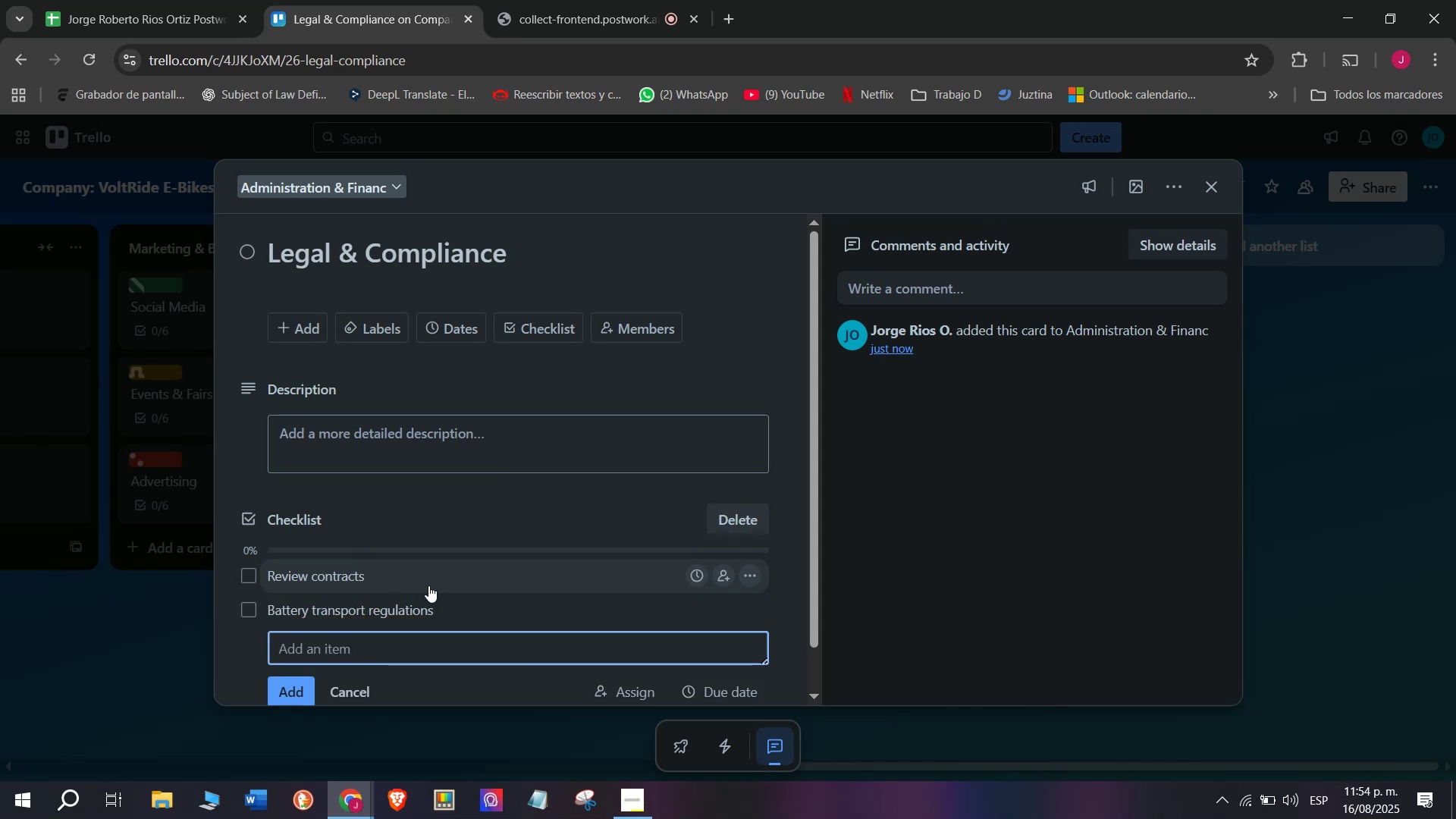 
type(Wrr)
key(Backspace)
key(Backspace)
type(arranty policies)
 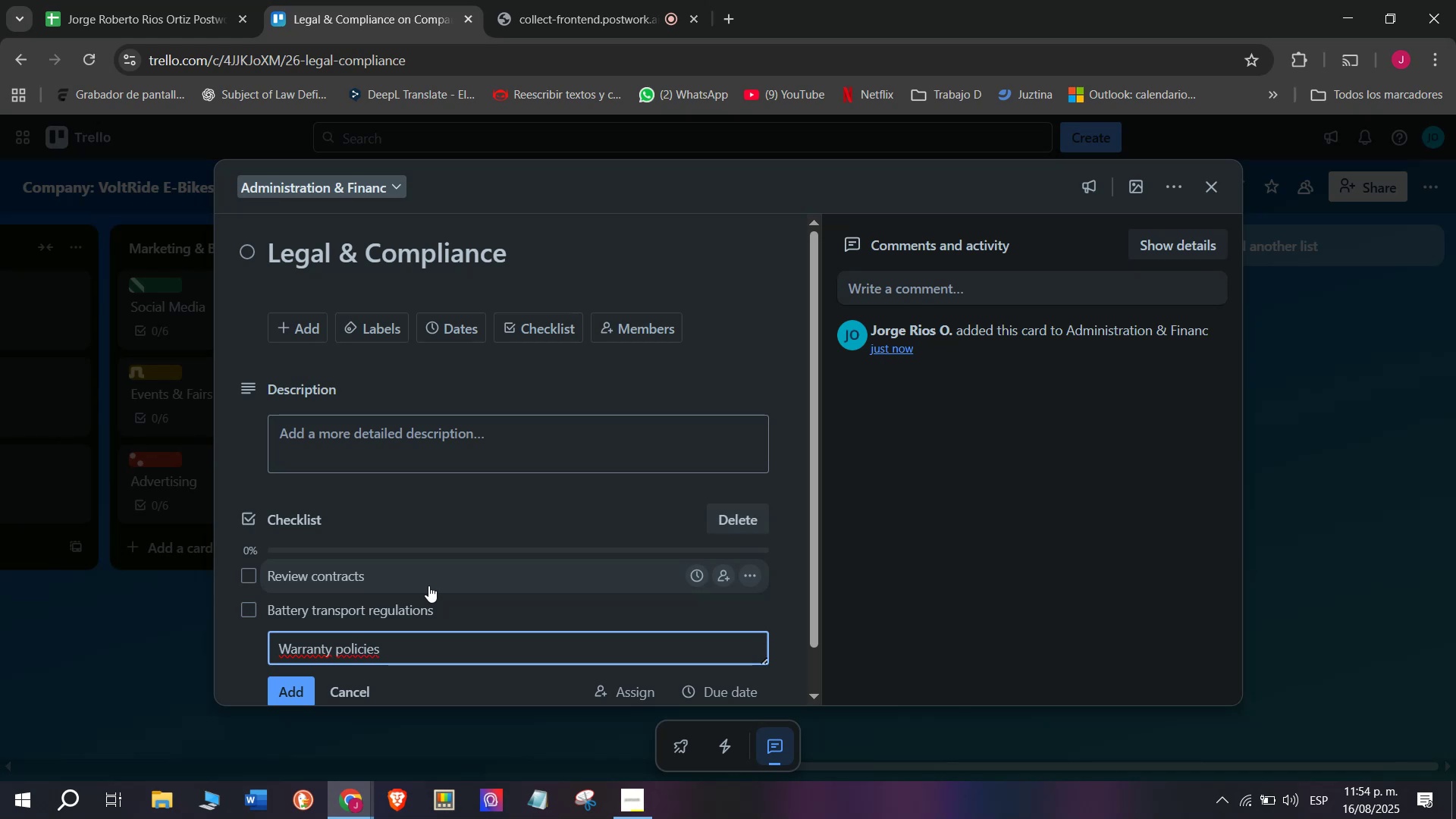 
wait(5.28)
 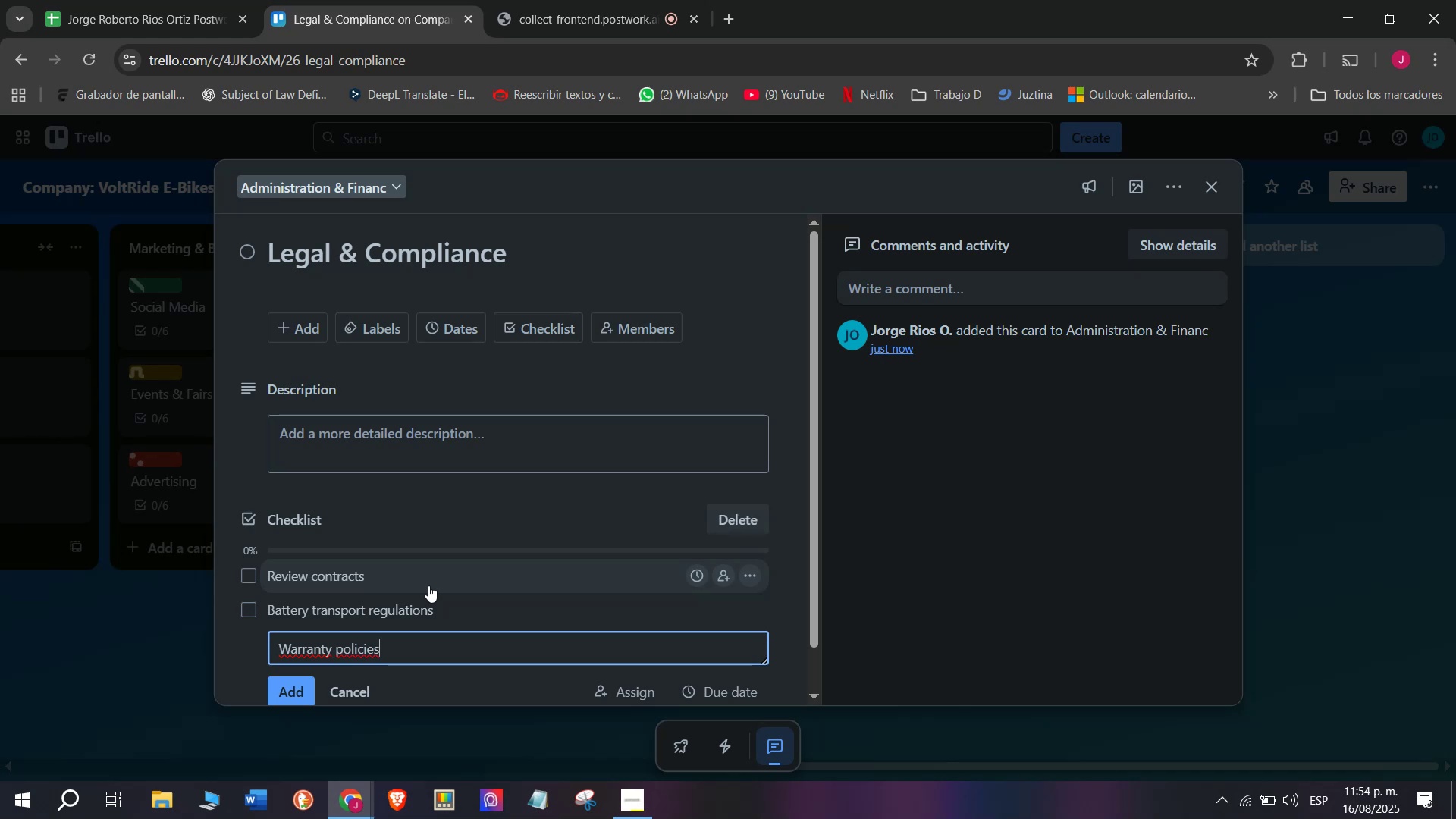 
key(Enter)
 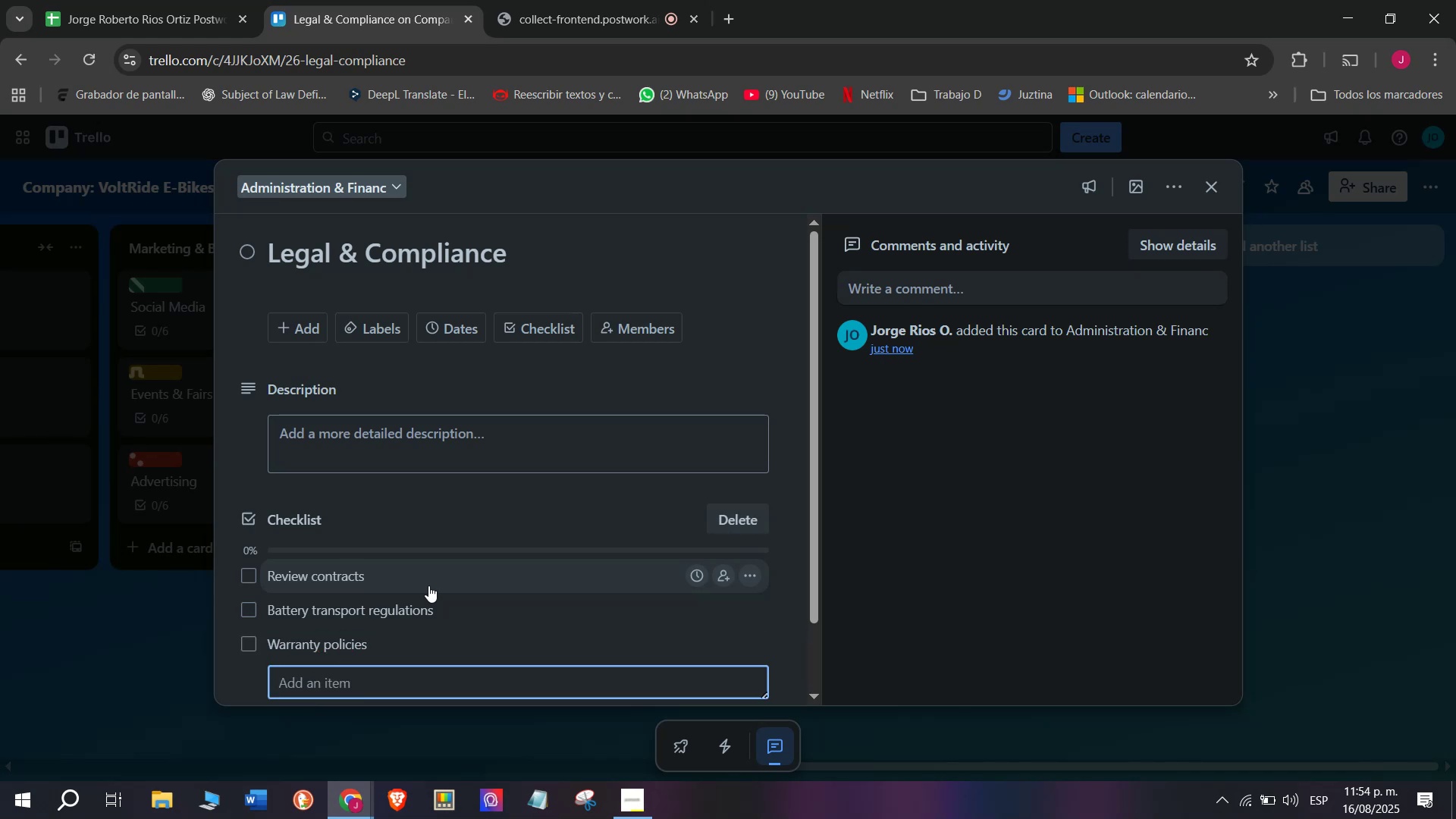 
type(Import&export lis)
key(Backspace)
type(censes)
 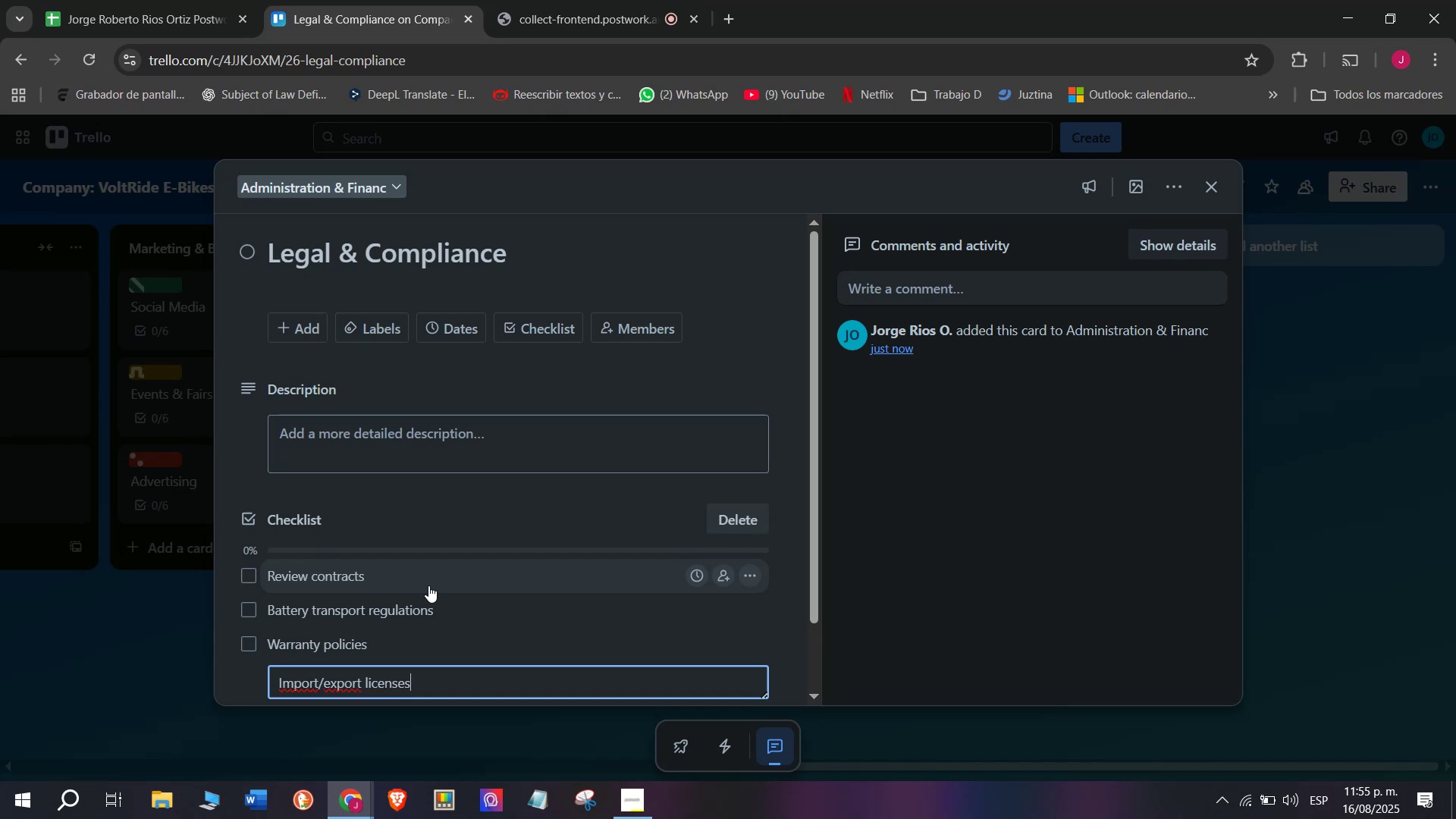 
 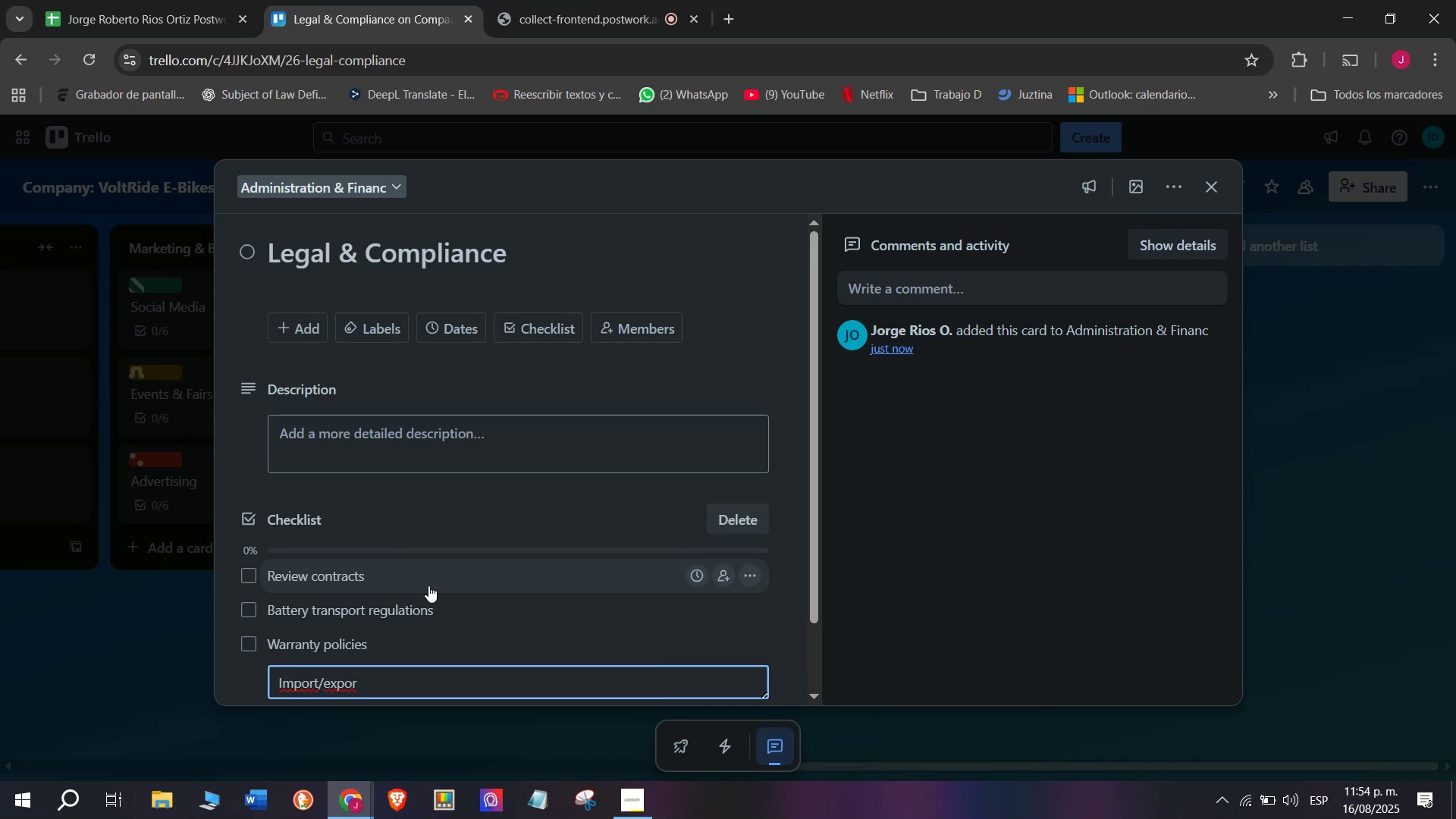 
key(Enter)
 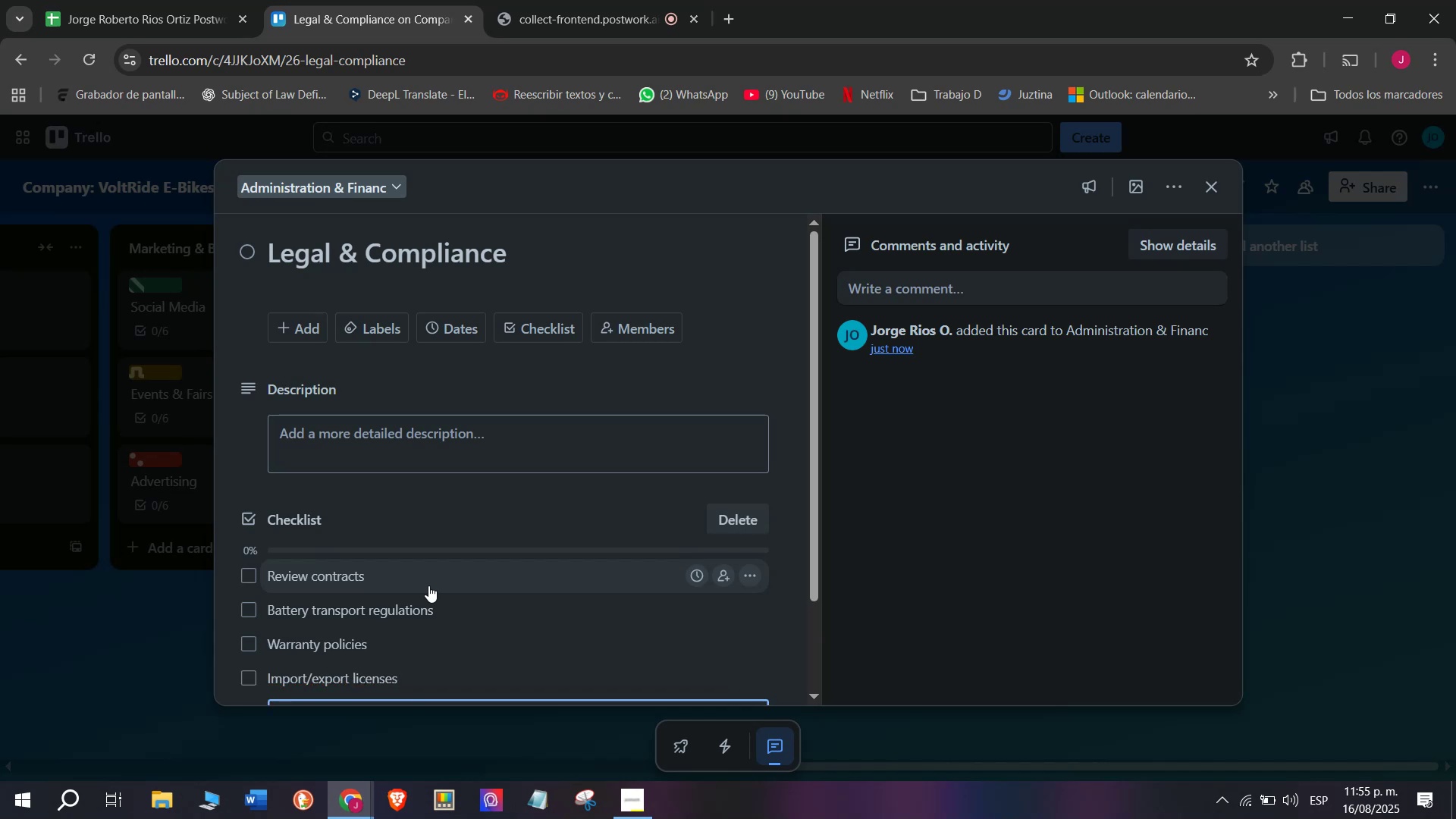 
type(Safety certui)
key(Backspace)
key(Backspace)
type(ifications)
 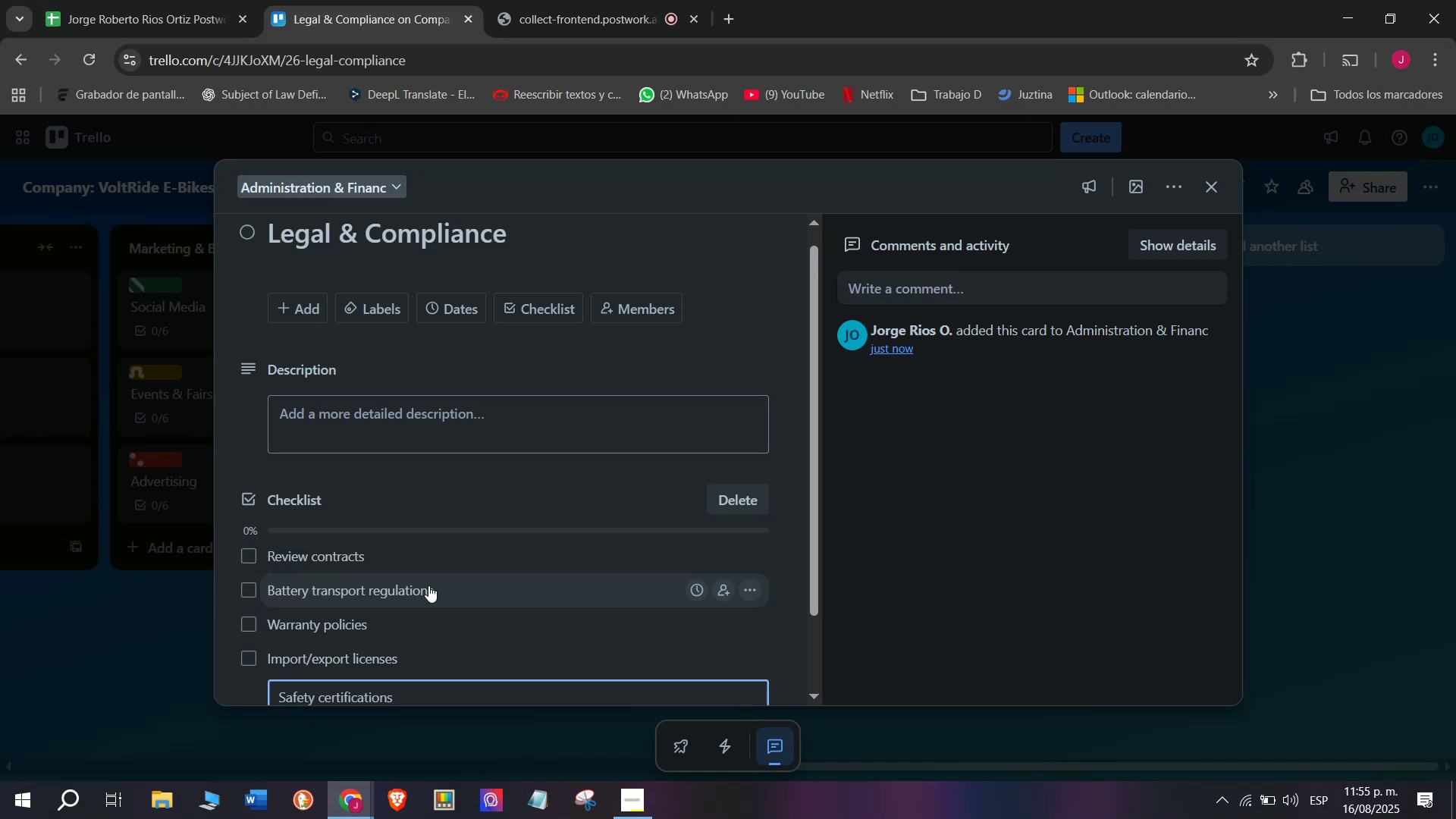 
key(Enter)
 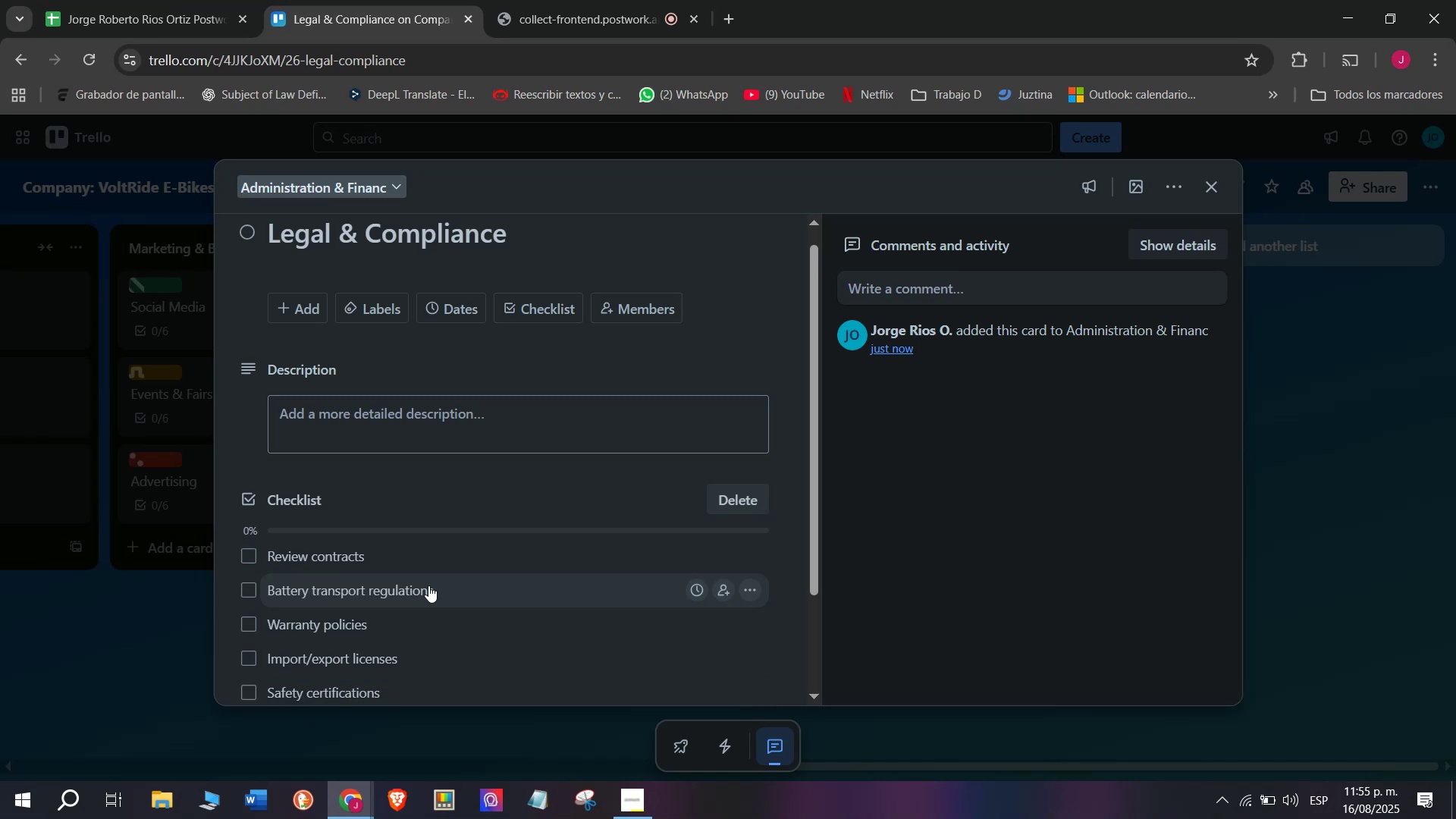 
type(File deocmuenta)
key(Backspace)
key(Backspace)
key(Backspace)
key(Backspace)
key(Backspace)
key(Backspace)
key(Backspace)
key(Backspace)
key(Backspace)
type(ocumentya)
key(Backspace)
key(Backspace)
type(ation)
 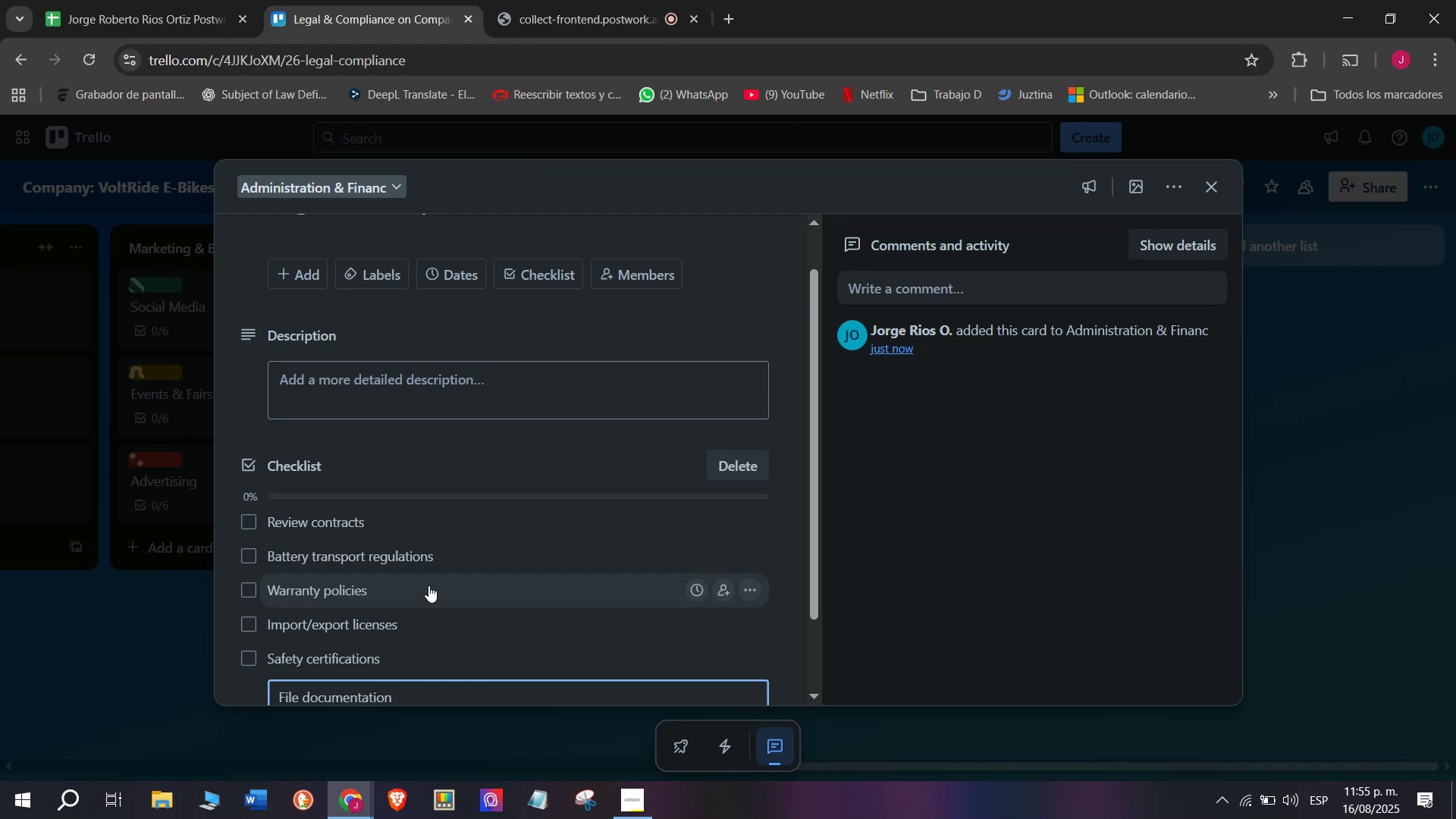 
key(Enter)
 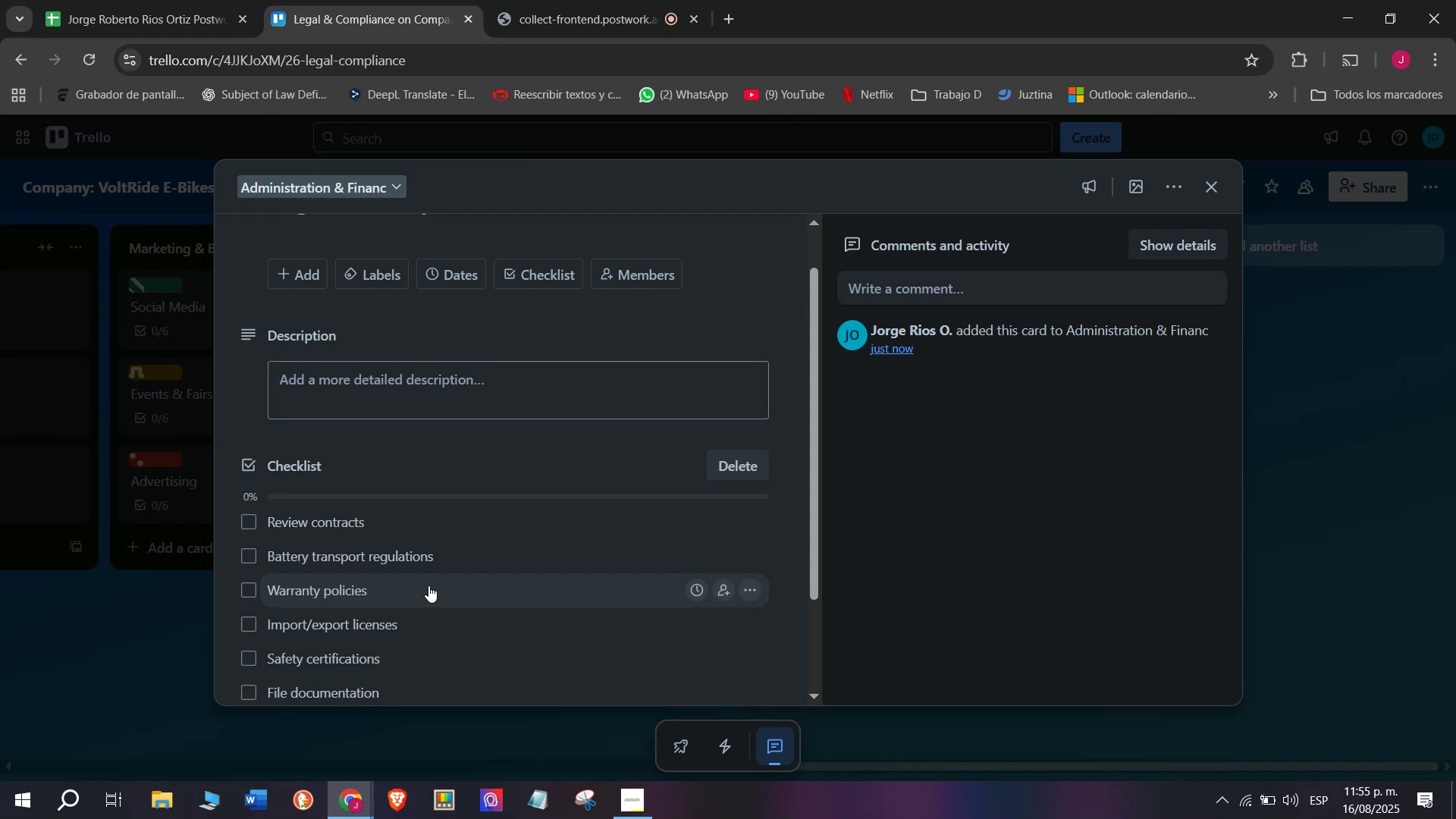 
scroll: coordinate [405, 574], scroll_direction: up, amount: 4.0
 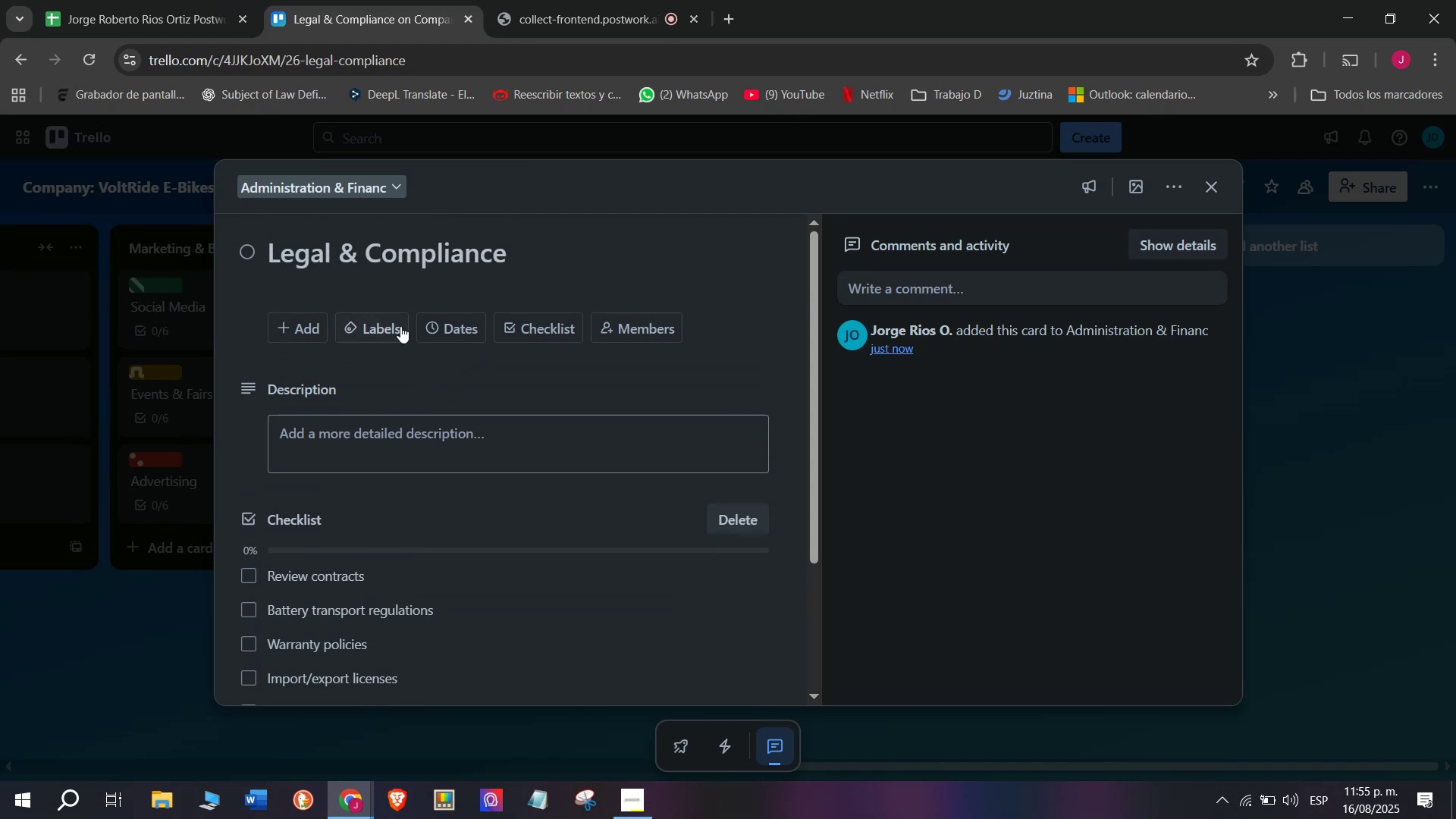 
left_click([390, 325])
 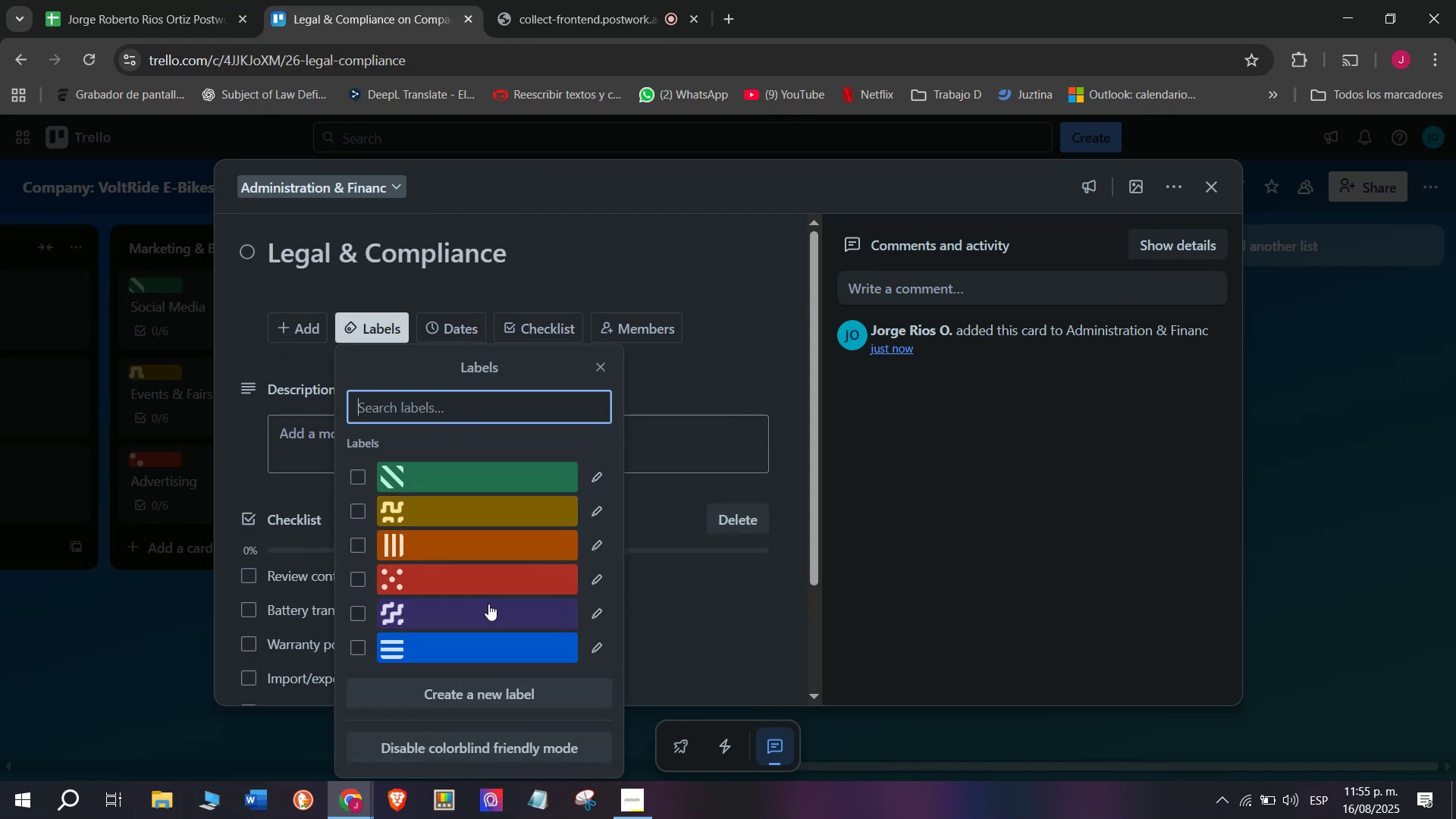 
left_click([486, 637])
 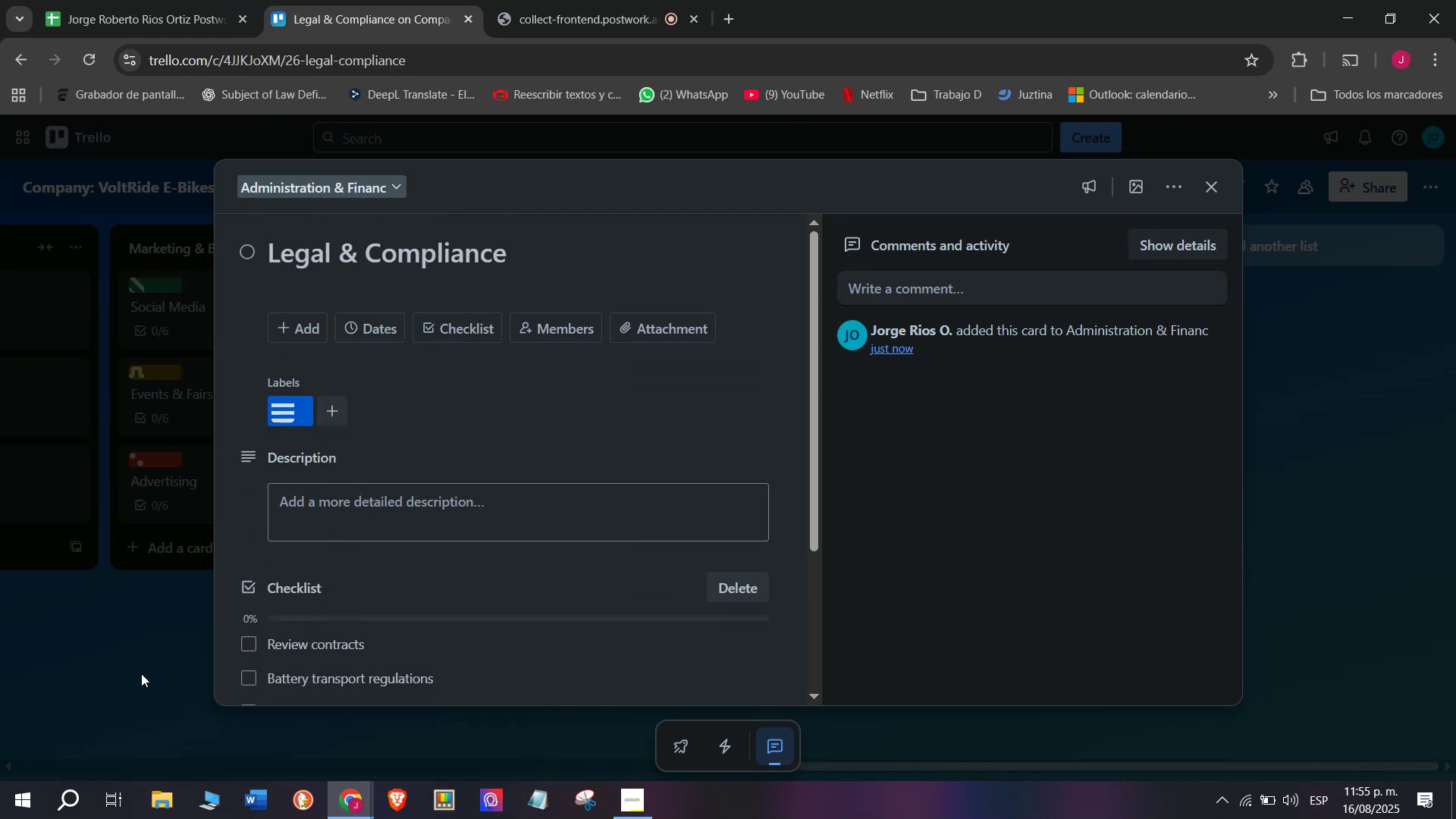 
double_click([141, 673])
 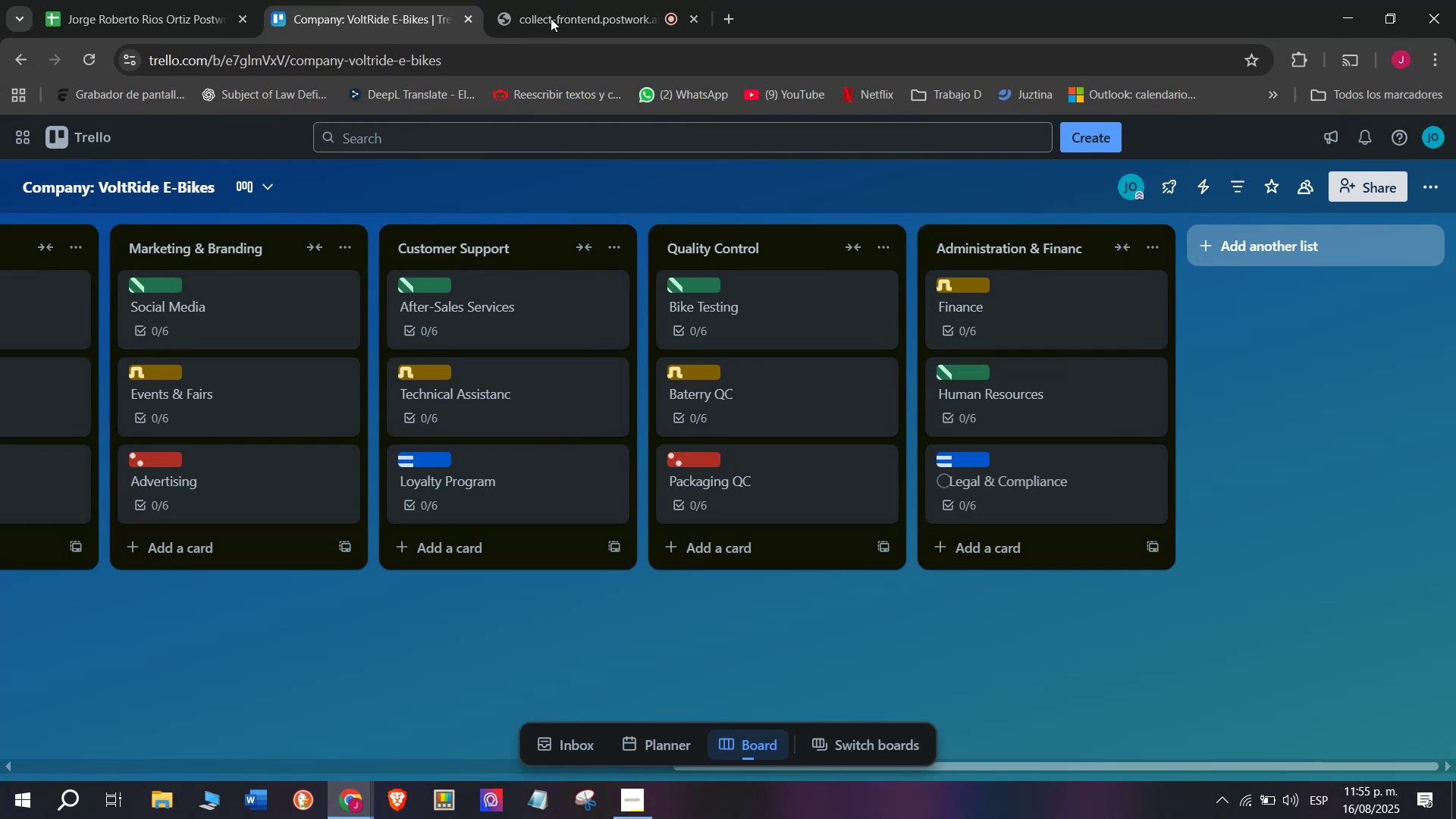 
left_click([557, 0])
 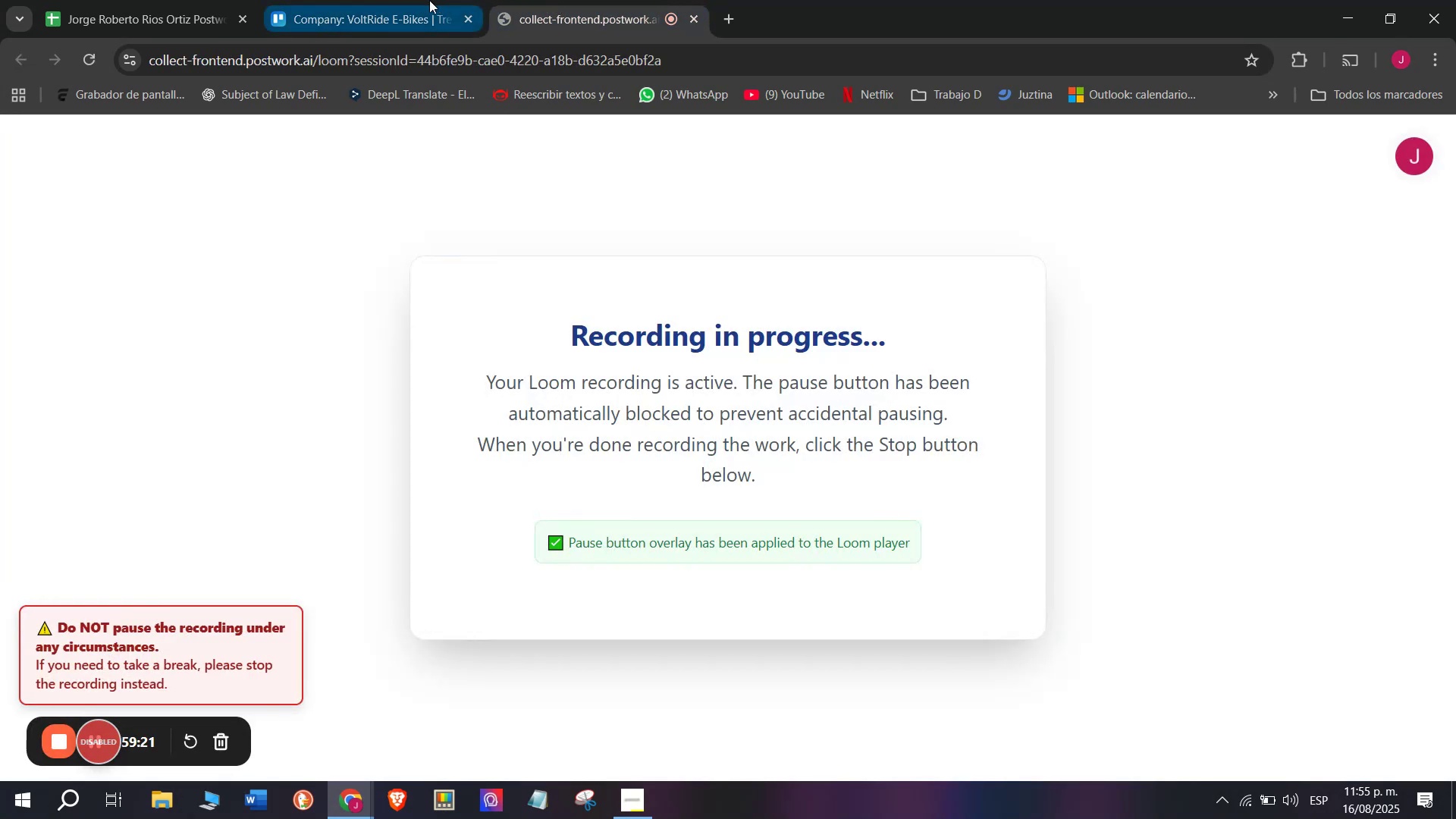 
left_click([428, 0])
 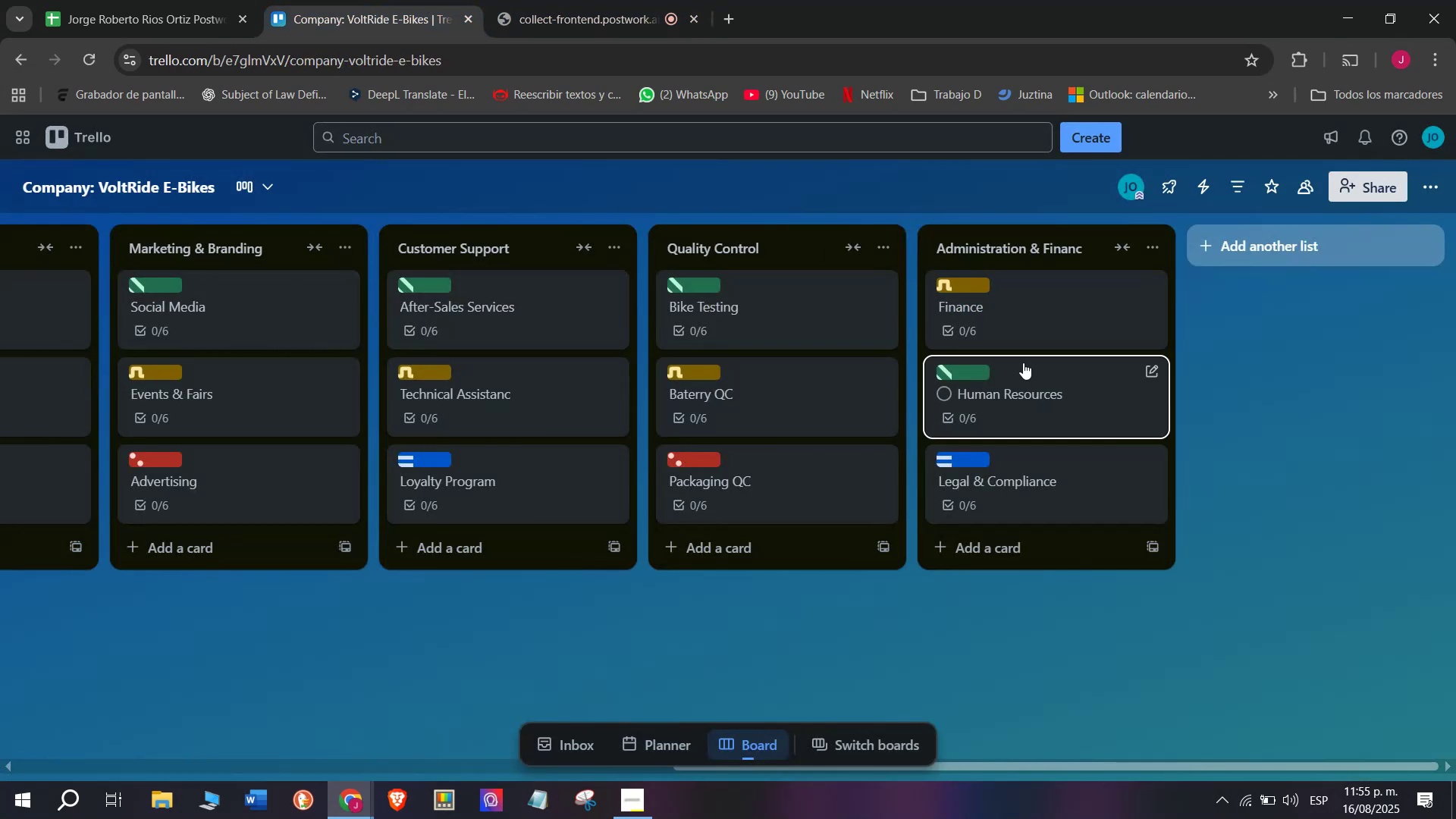 
mouse_move([858, 392])
 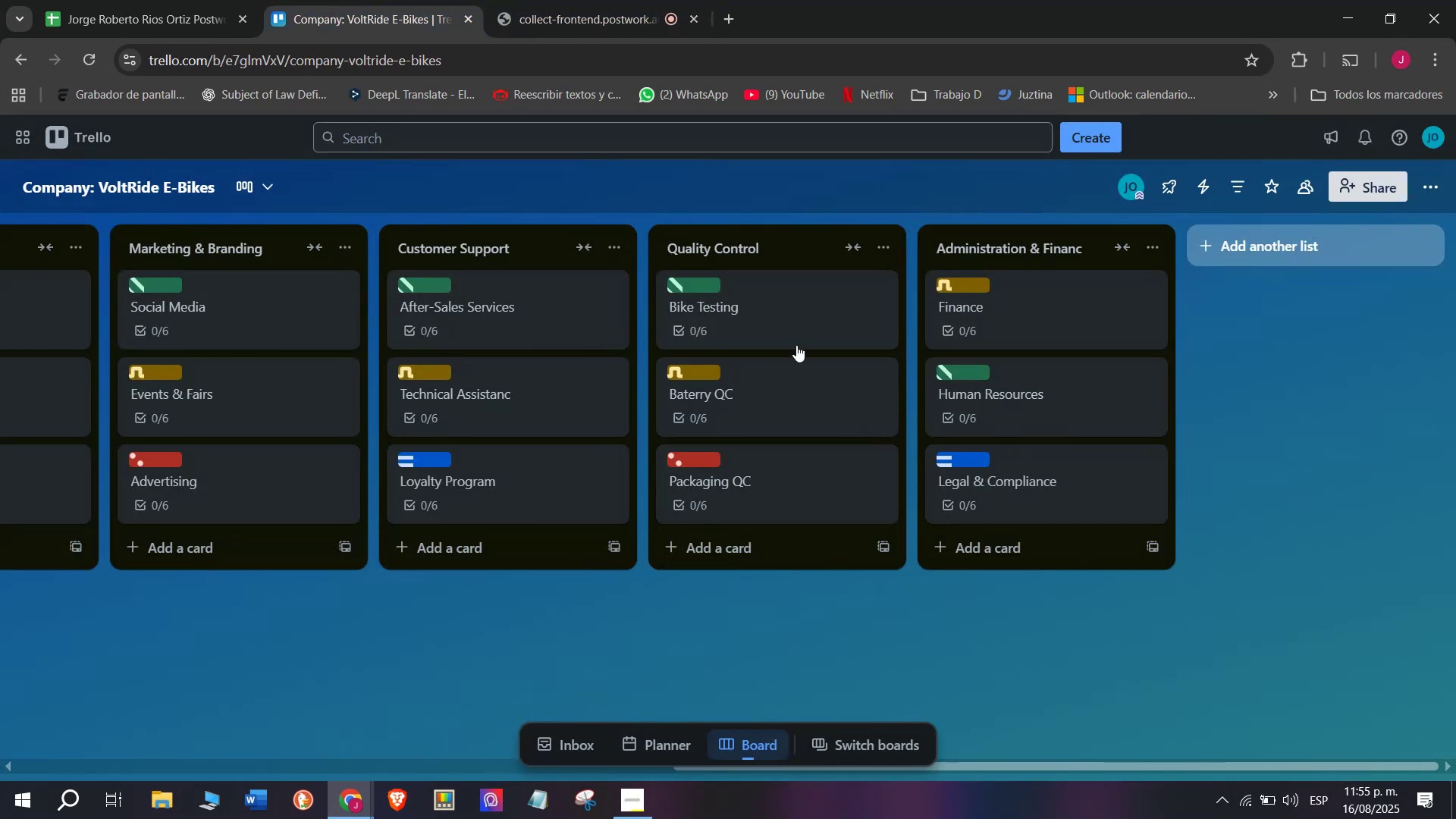 
left_click([779, 322])
 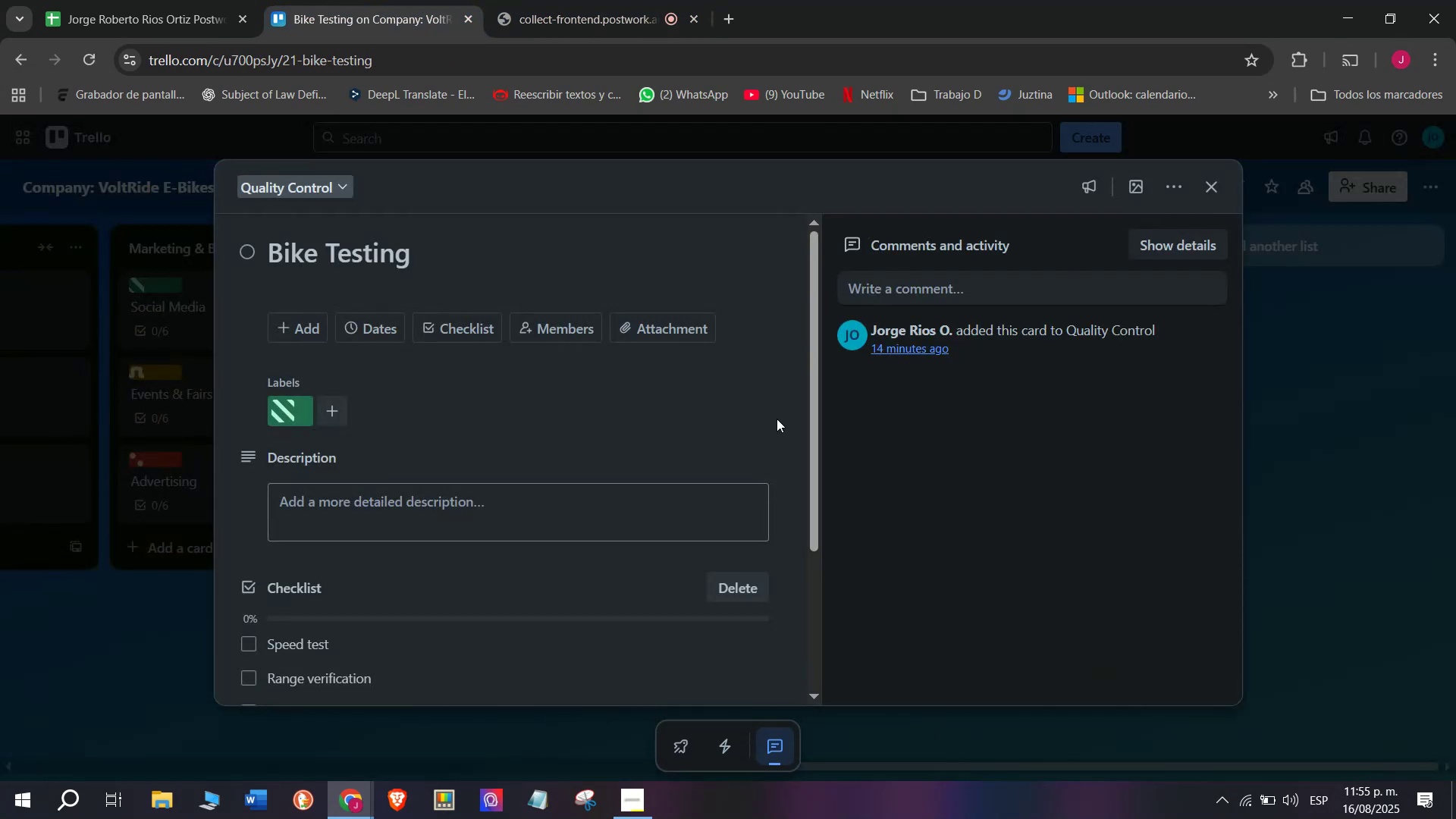 
scroll: coordinate [562, 468], scroll_direction: down, amount: 4.0
 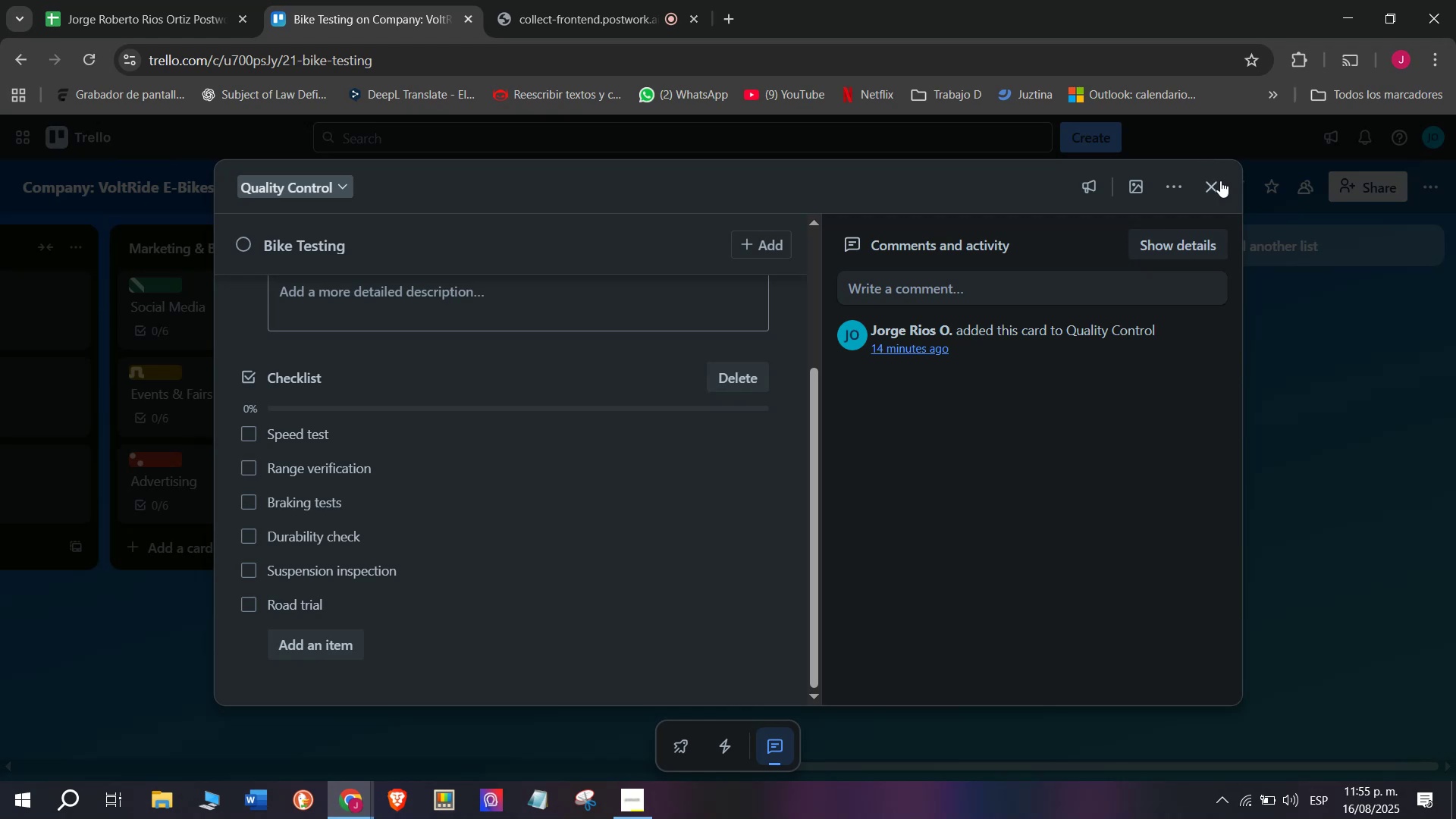 
left_click([1221, 189])
 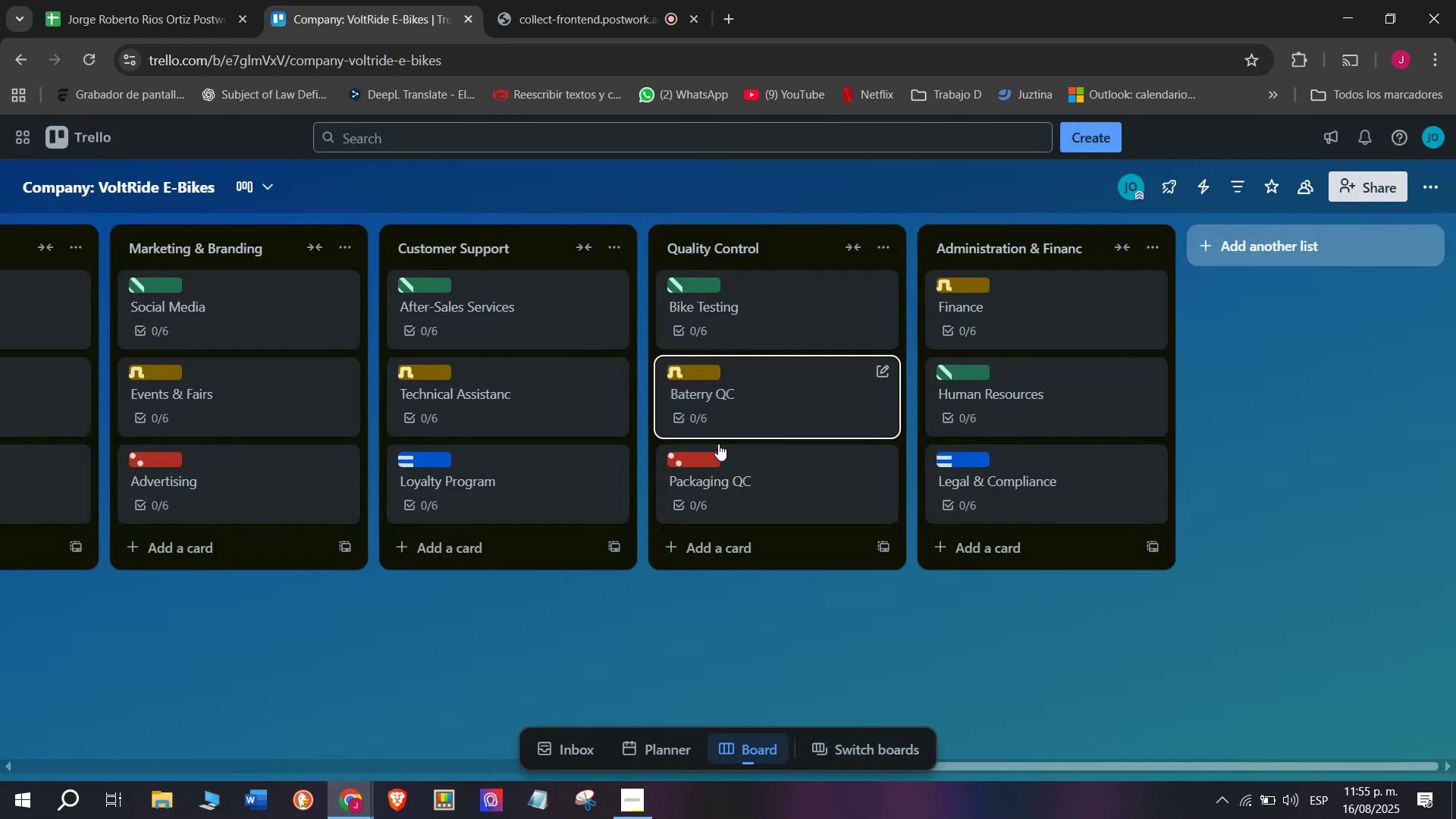 
scroll: coordinate [598, 481], scroll_direction: up, amount: 3.0
 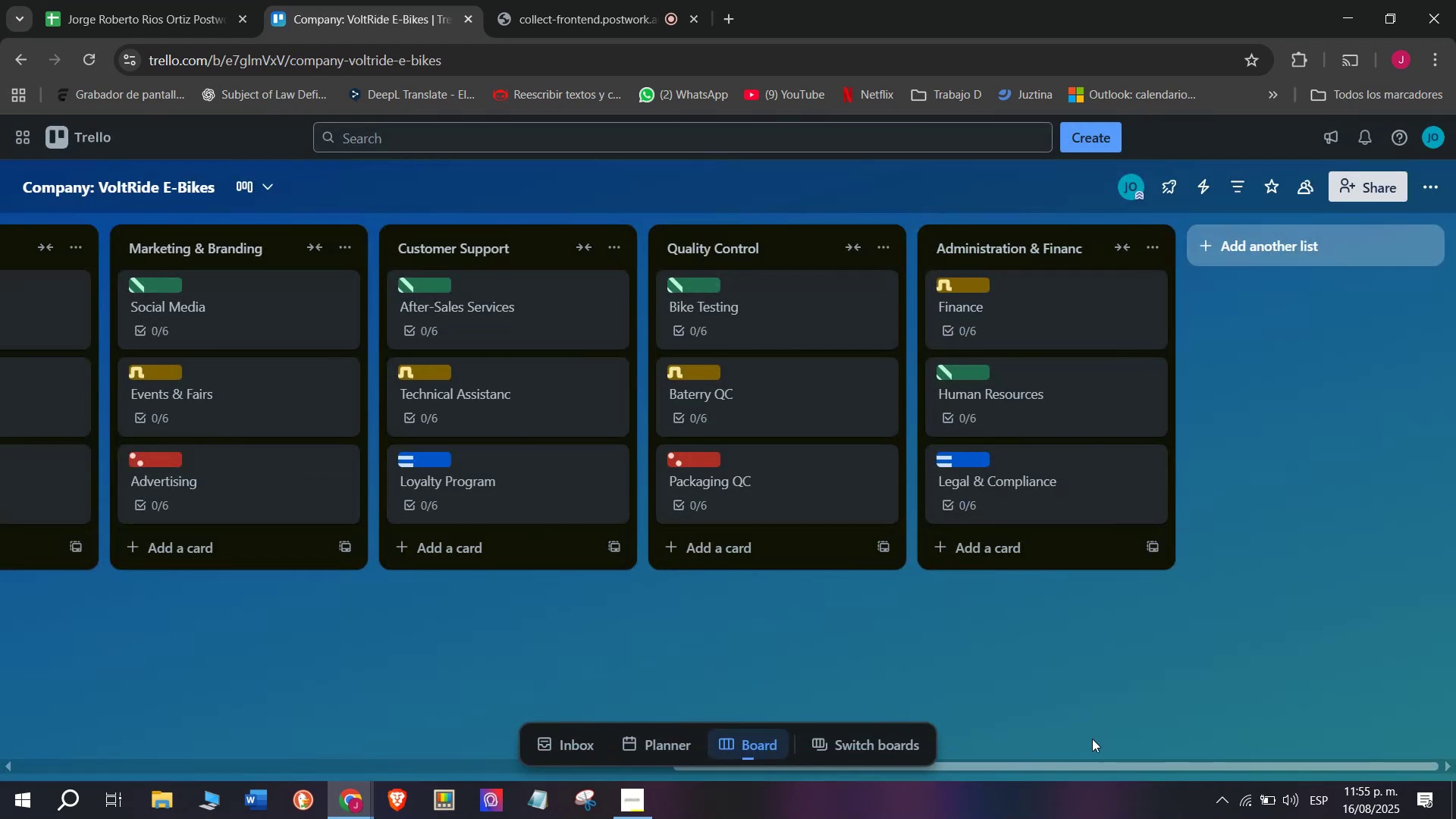 
left_click_drag(start_coordinate=[1099, 770], to_coordinate=[541, 818])
 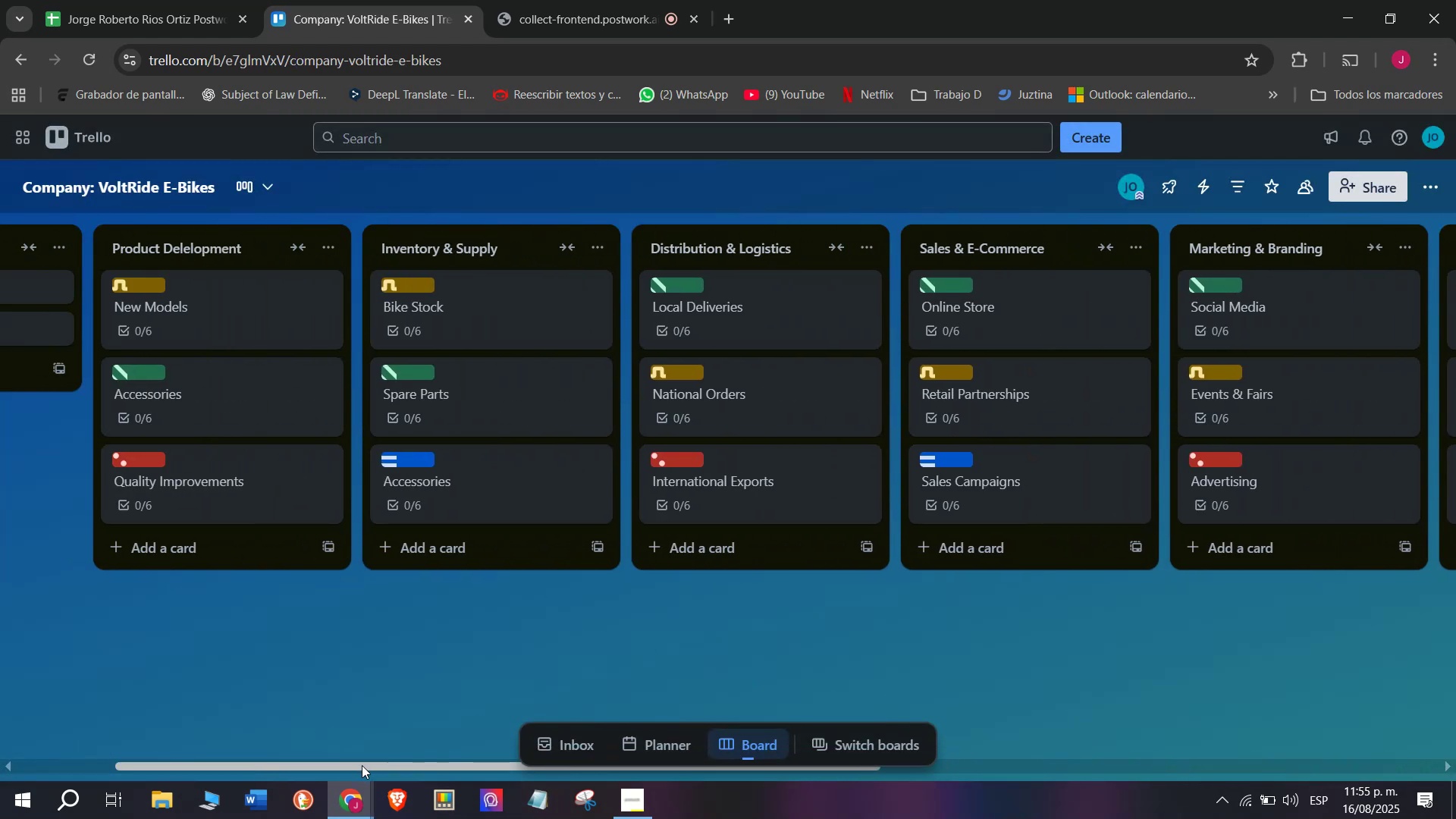 
left_click_drag(start_coordinate=[362, 765], to_coordinate=[190, 775])
 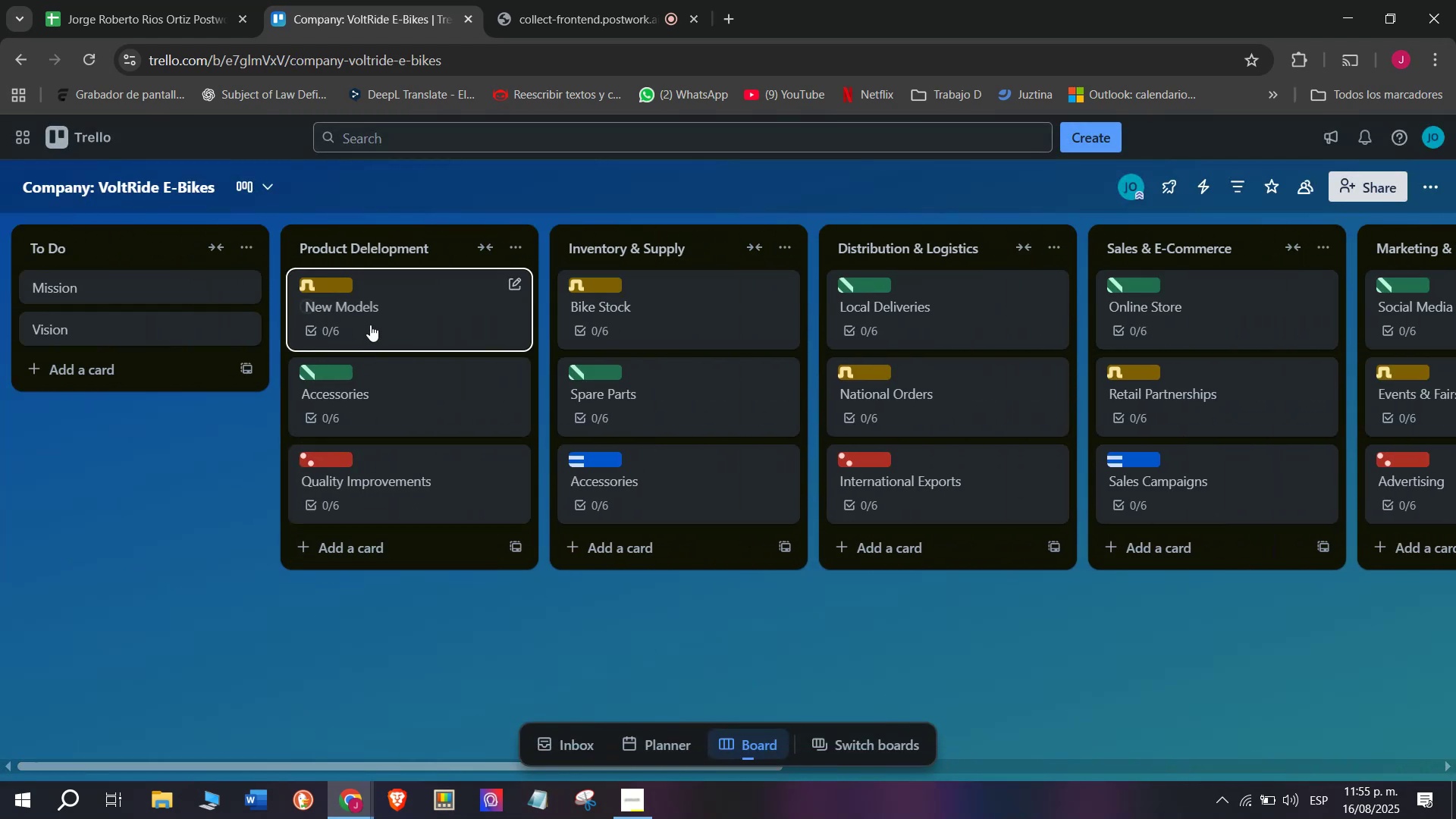 
left_click([376, 311])
 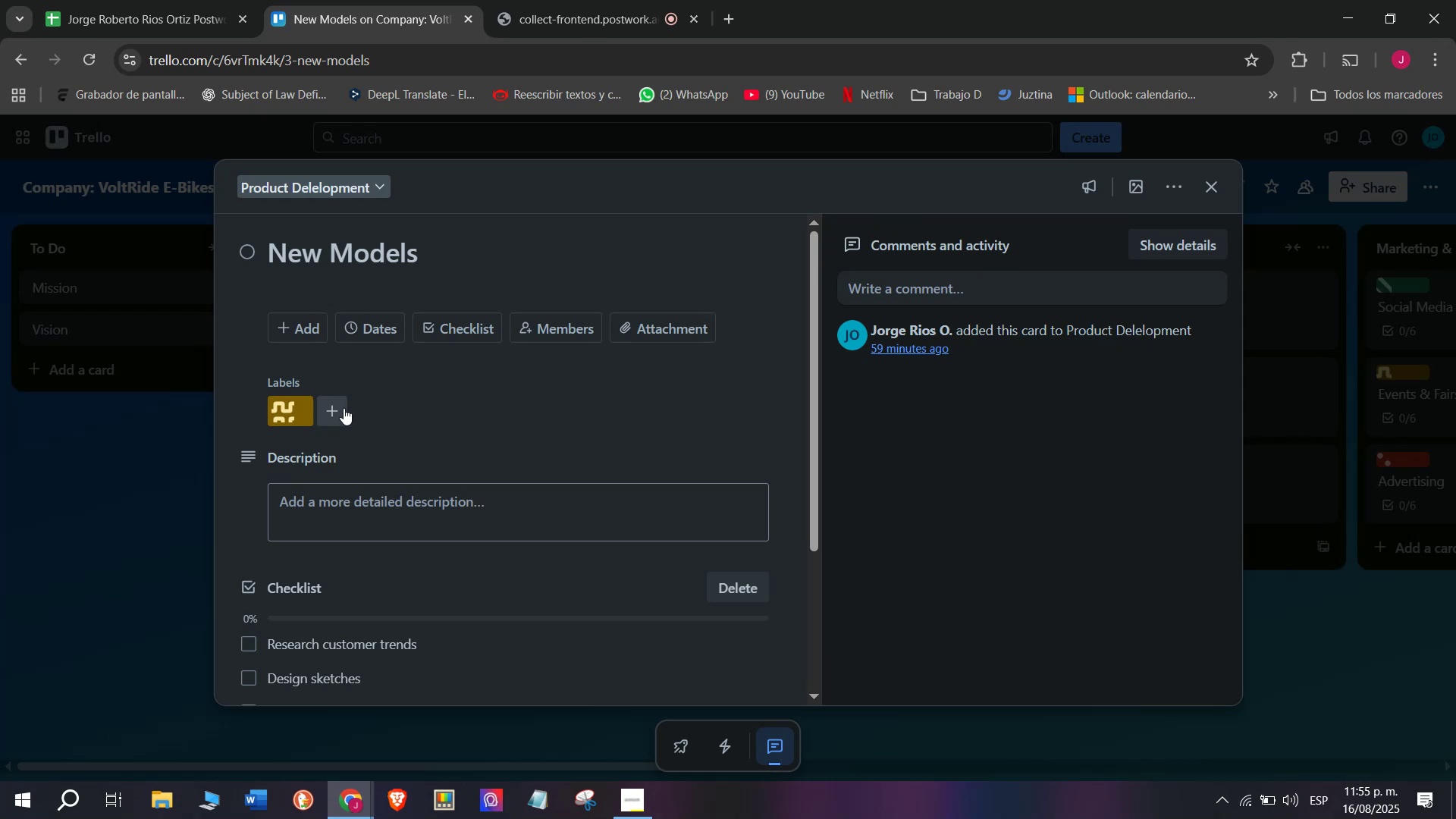 
wait(12.08)
 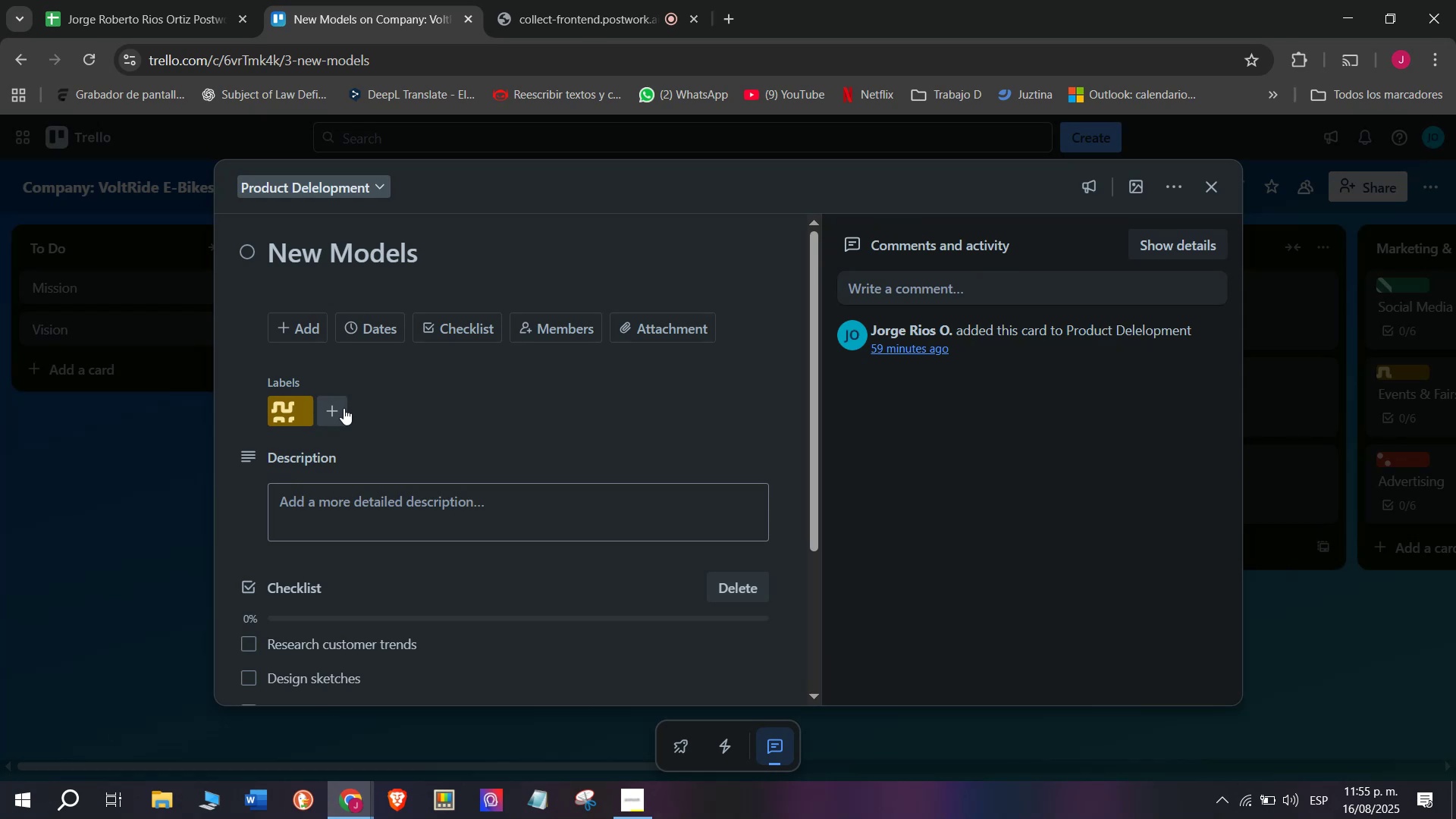 
left_click([1219, 182])
 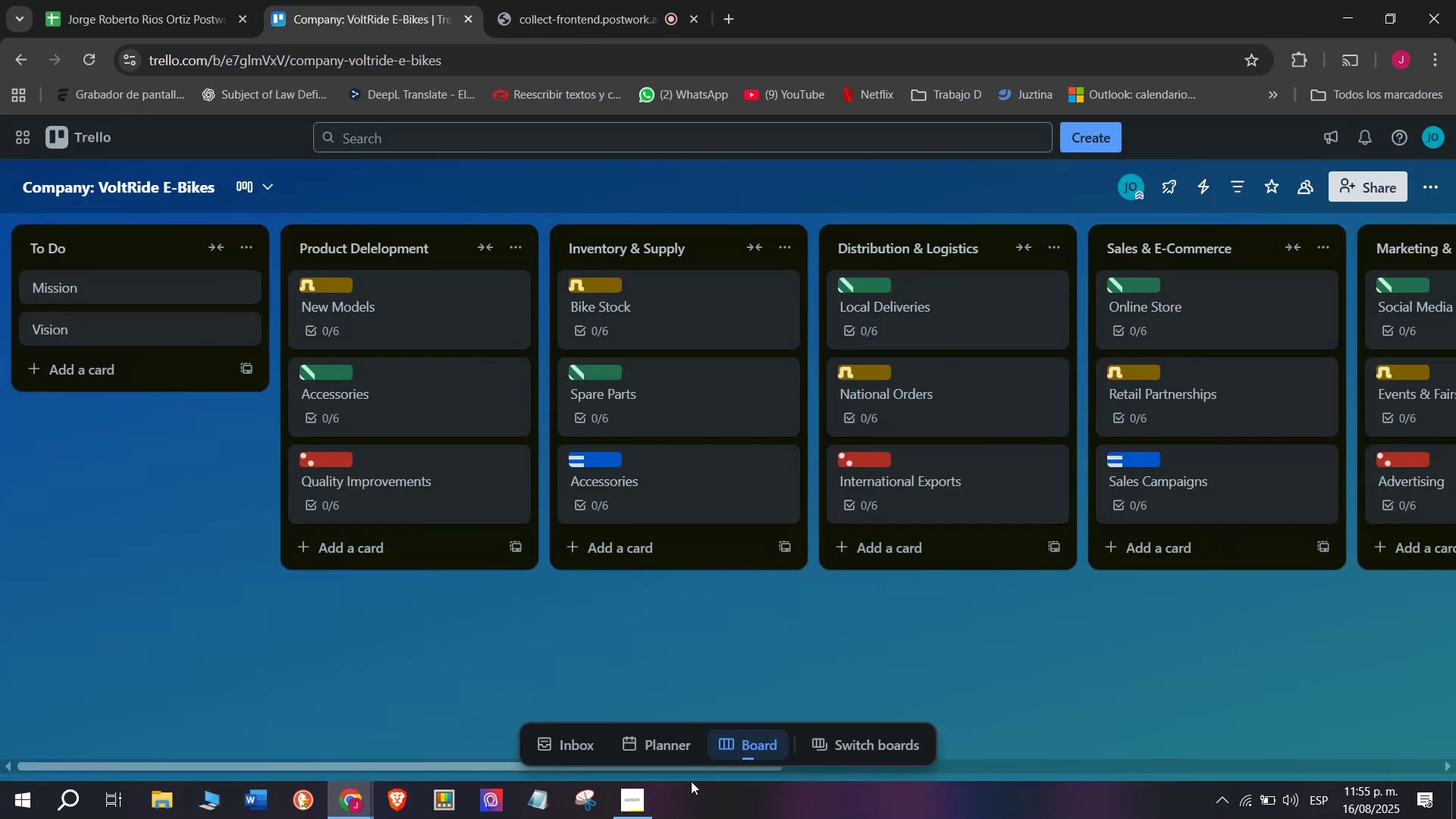 
left_click_drag(start_coordinate=[700, 767], to_coordinate=[1328, 701])
 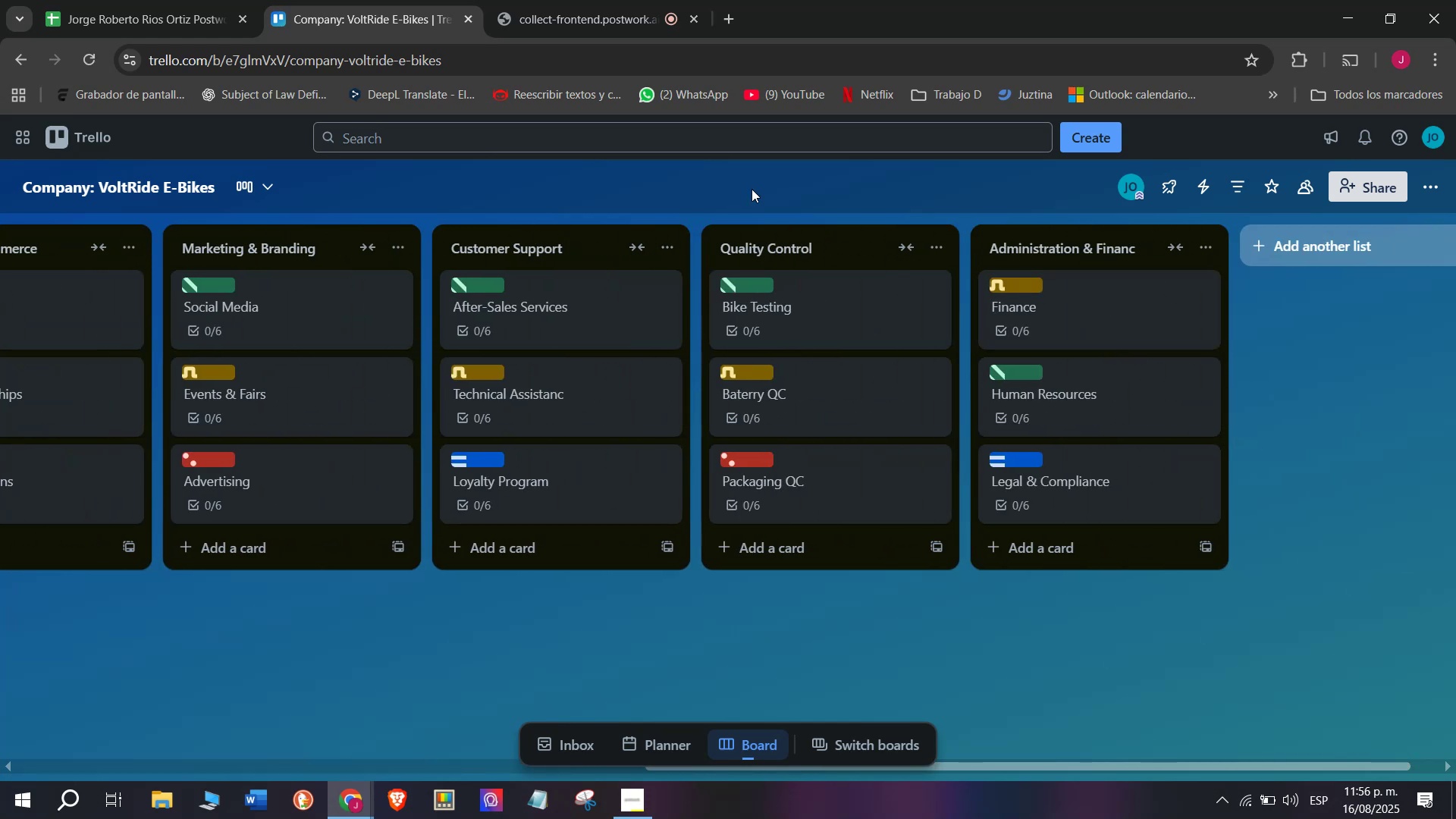 
left_click([603, 0])
 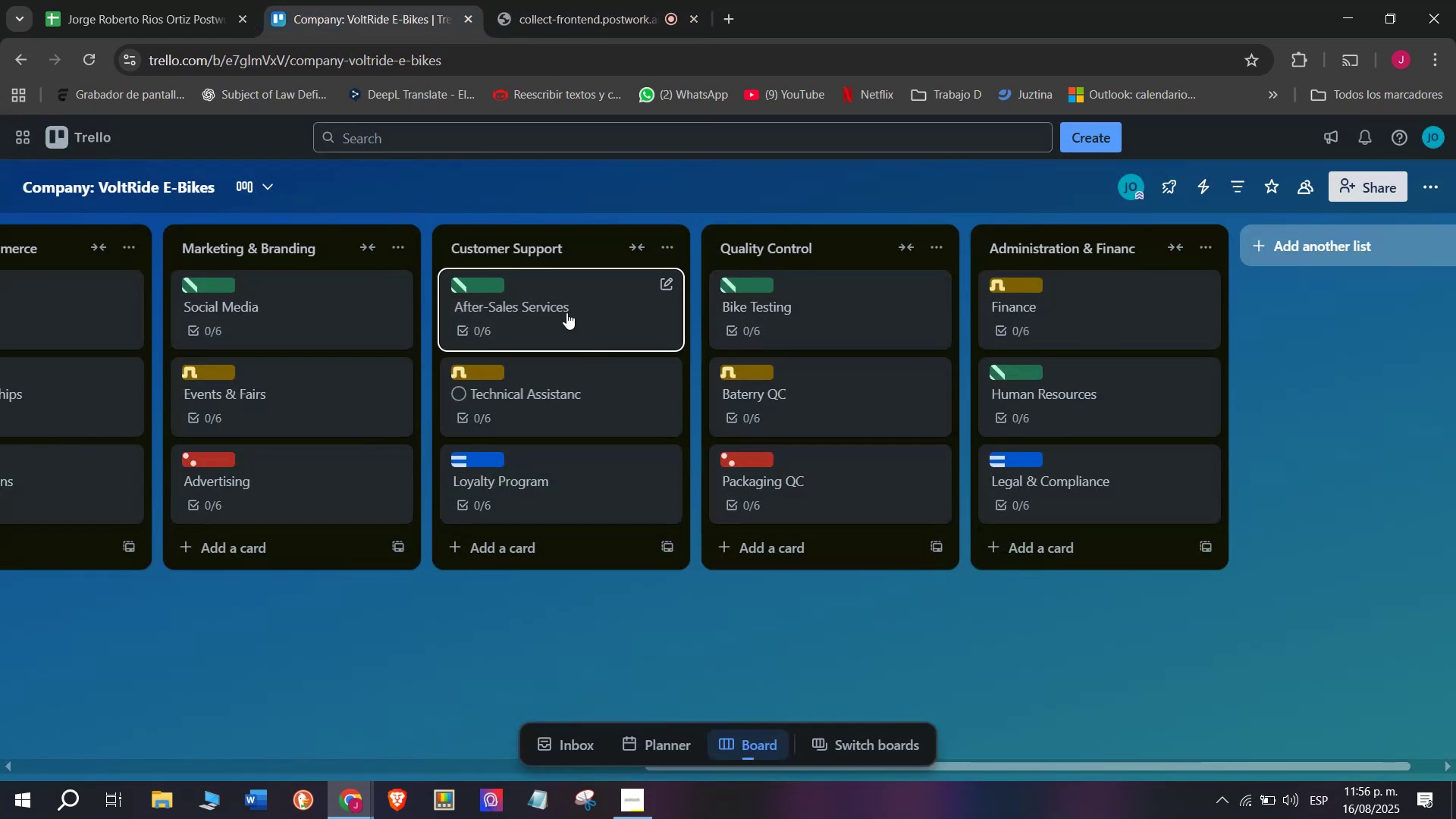 
left_click([324, 300])
 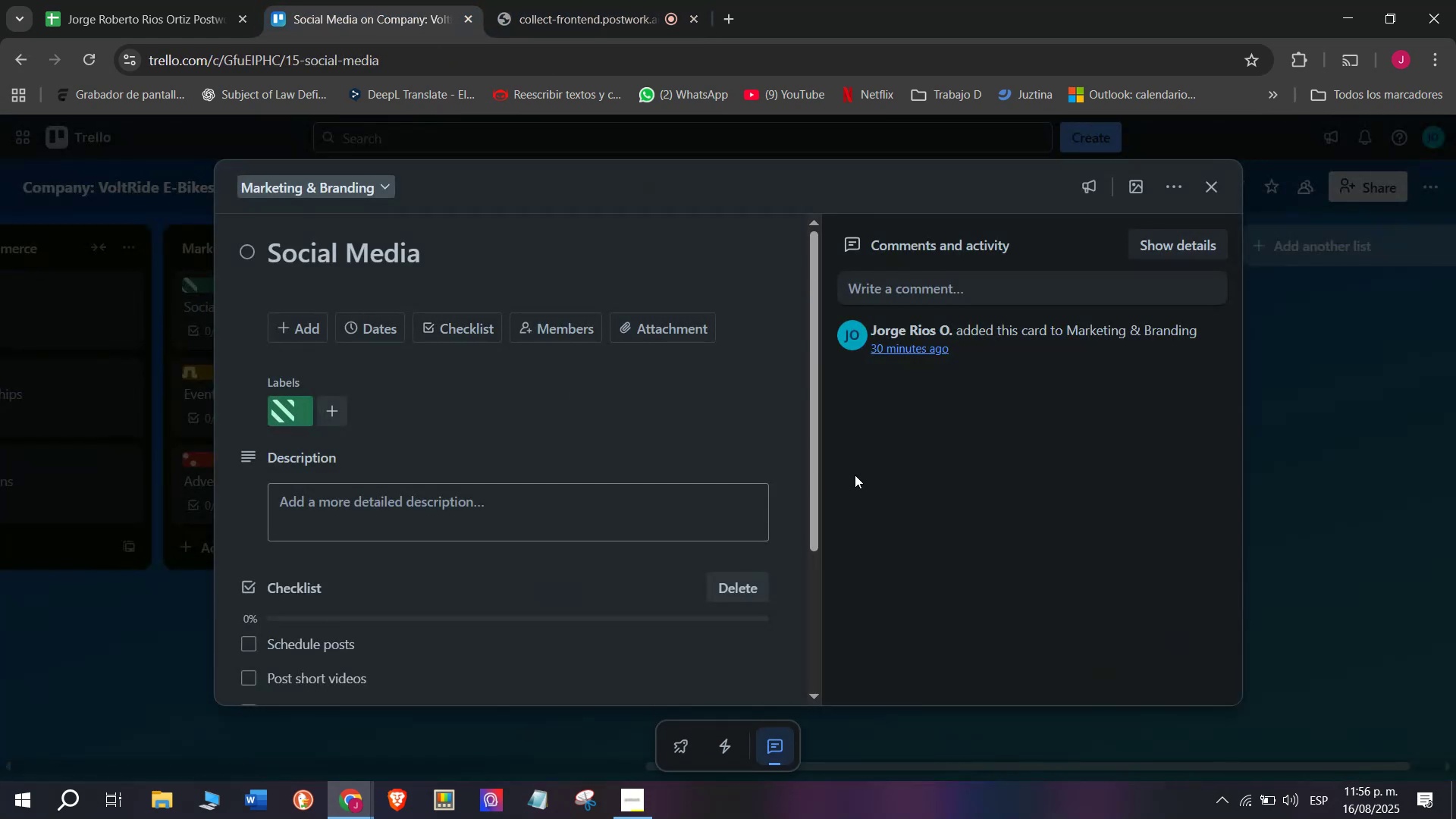 
scroll: coordinate [453, 437], scroll_direction: down, amount: 5.0
 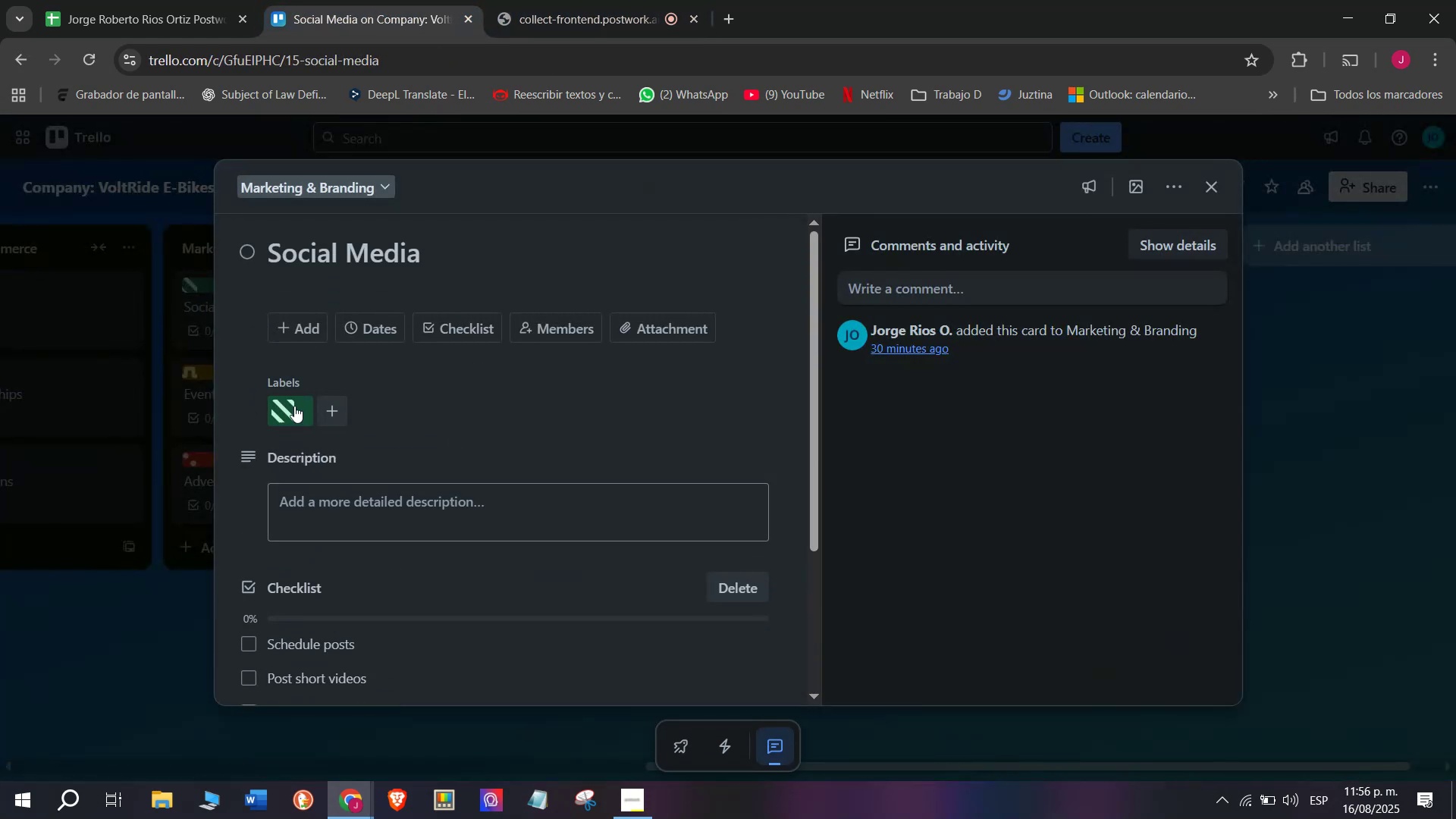 
left_click([282, 409])
 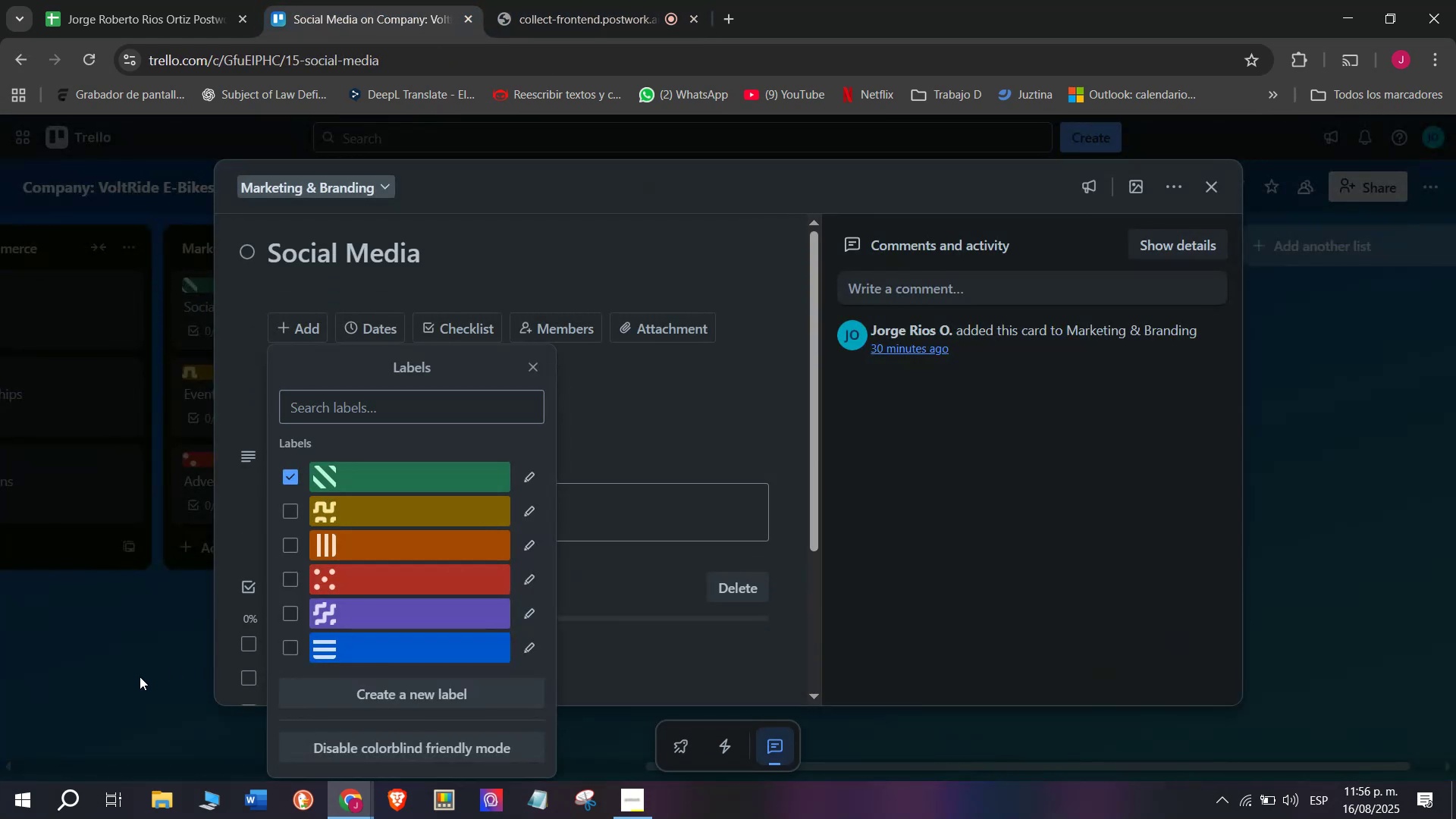 
double_click([140, 676])
 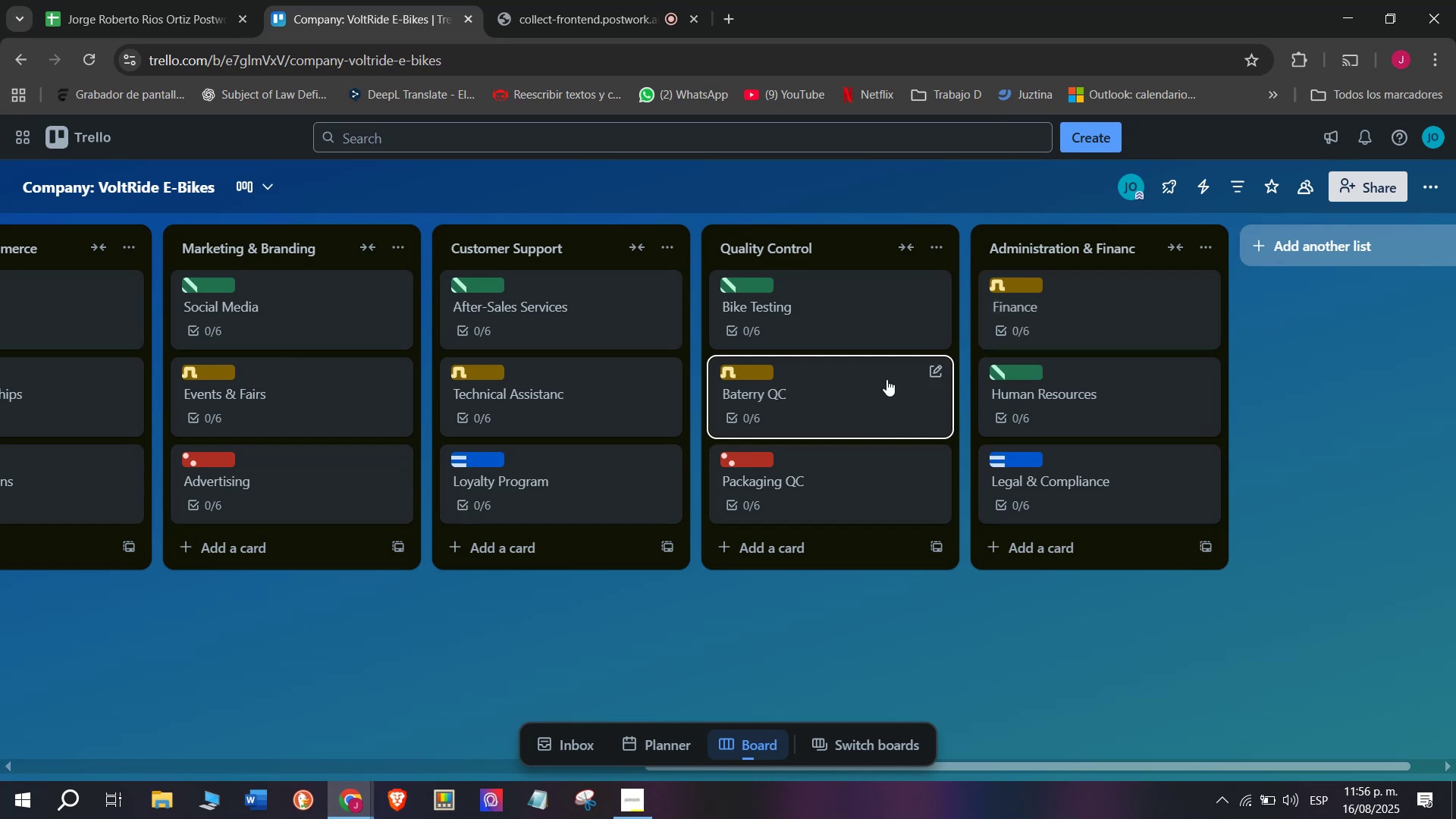 
left_click([806, 325])
 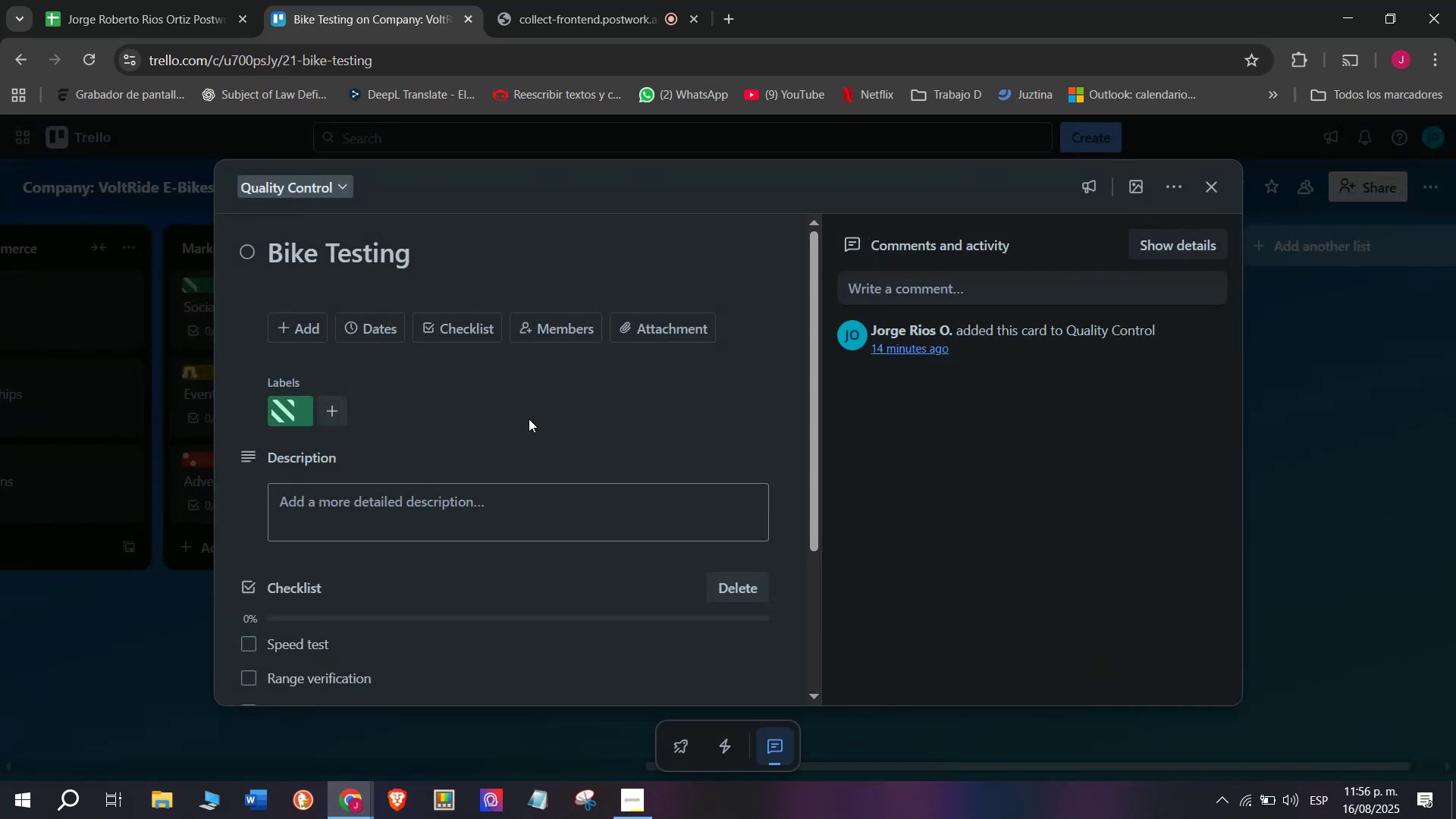 
scroll: coordinate [541, 431], scroll_direction: down, amount: 5.0
 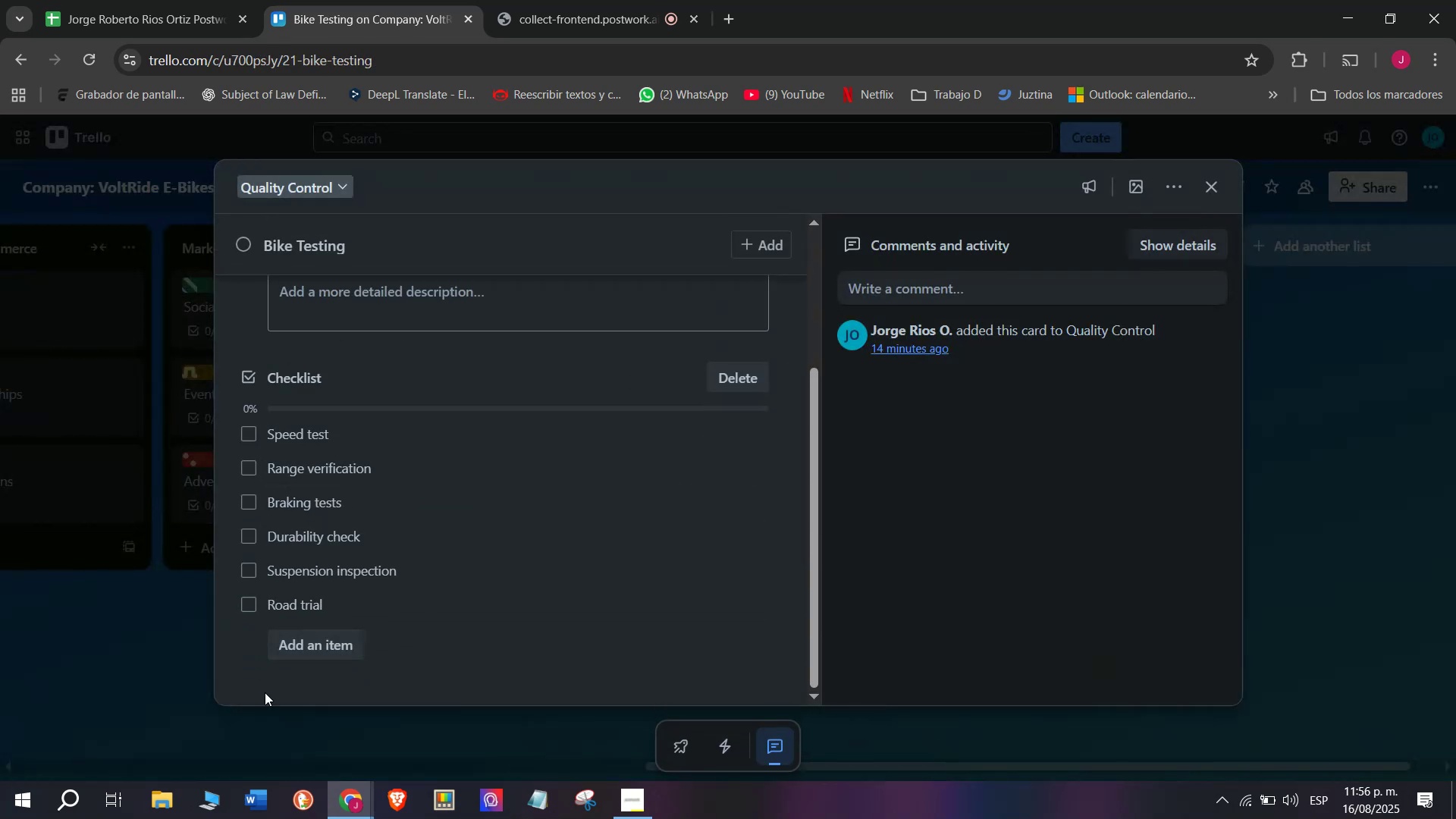 
left_click([102, 698])
 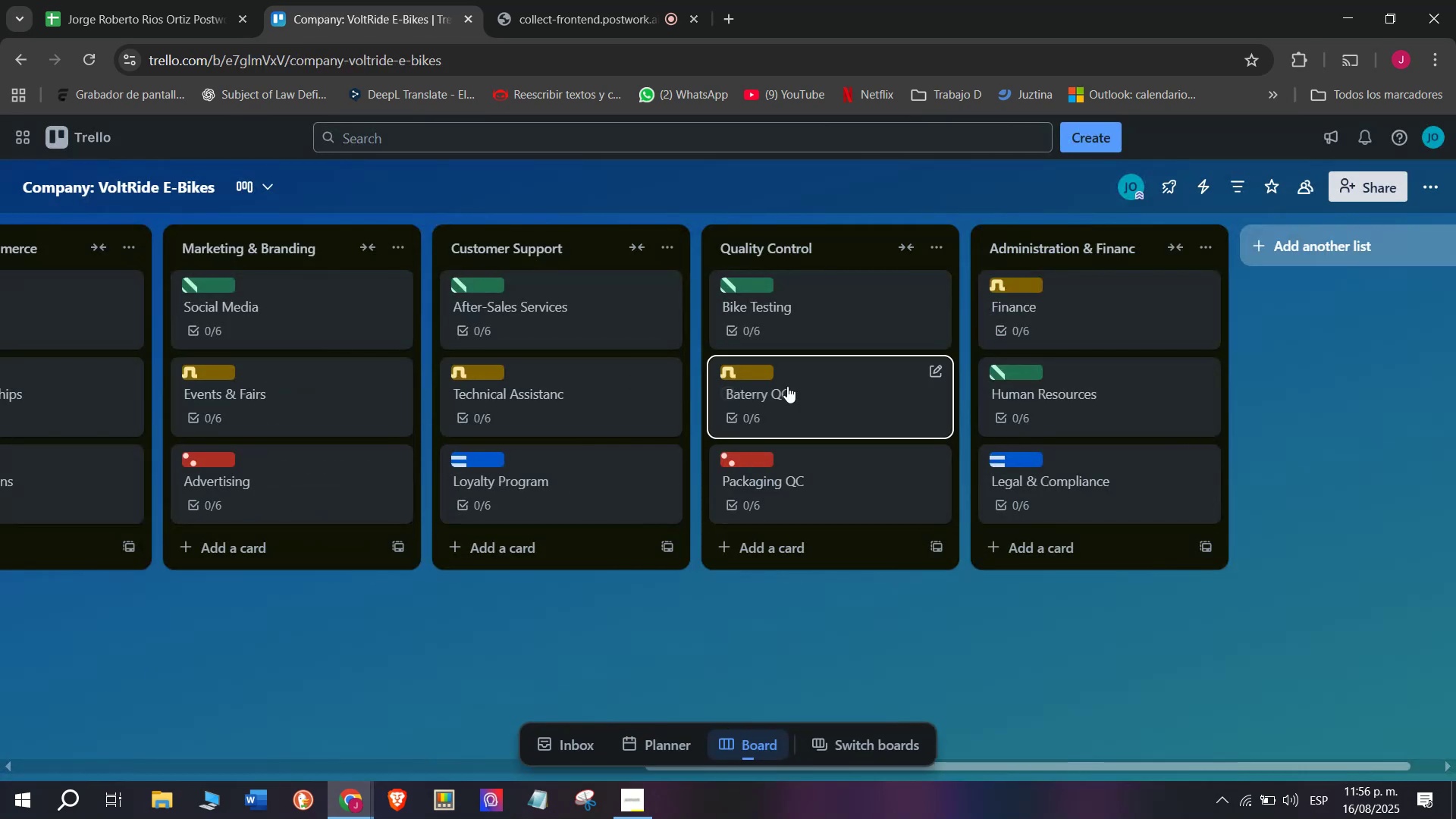 
left_click([819, 380])
 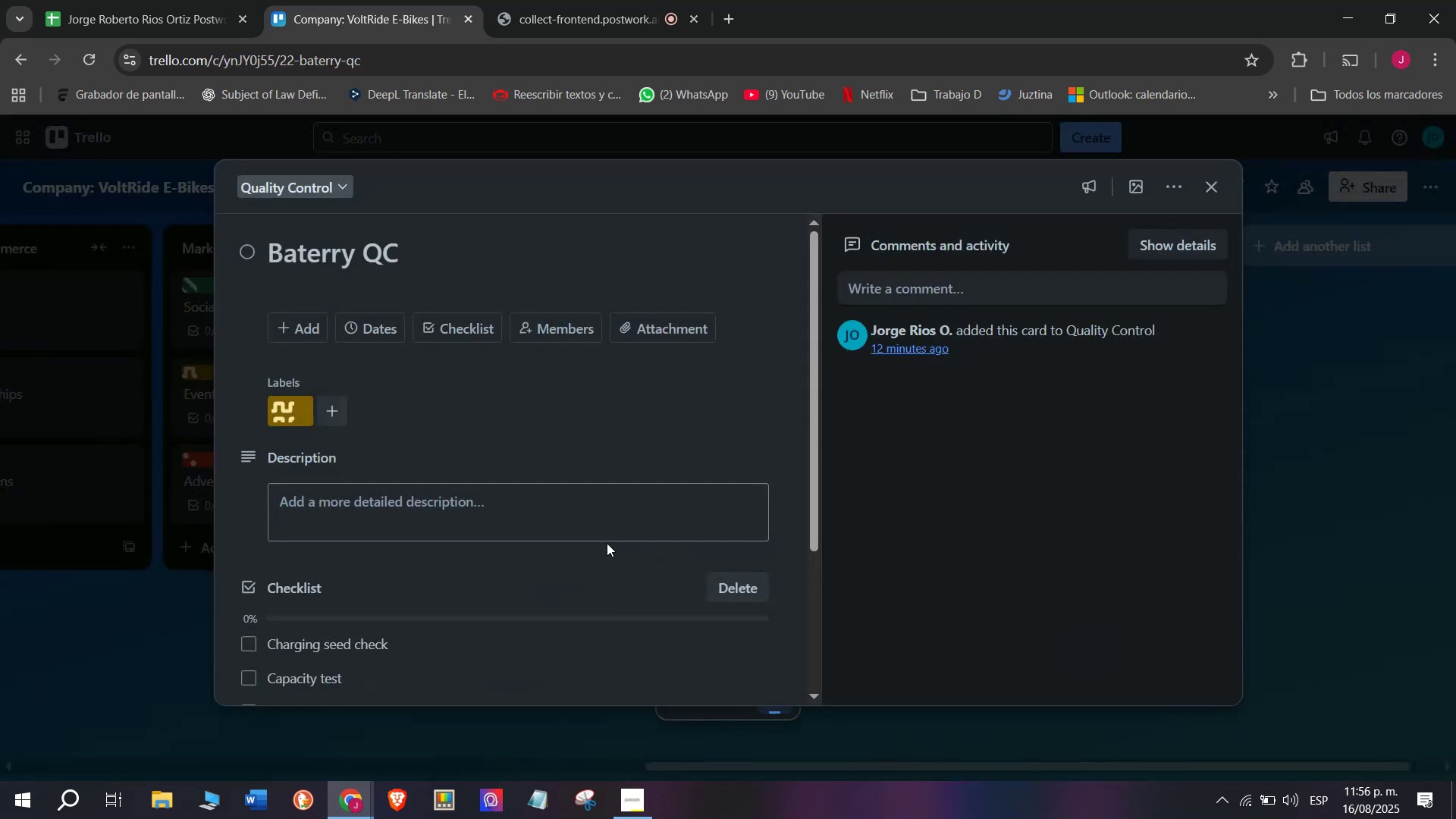 
scroll: coordinate [543, 541], scroll_direction: down, amount: 11.0
 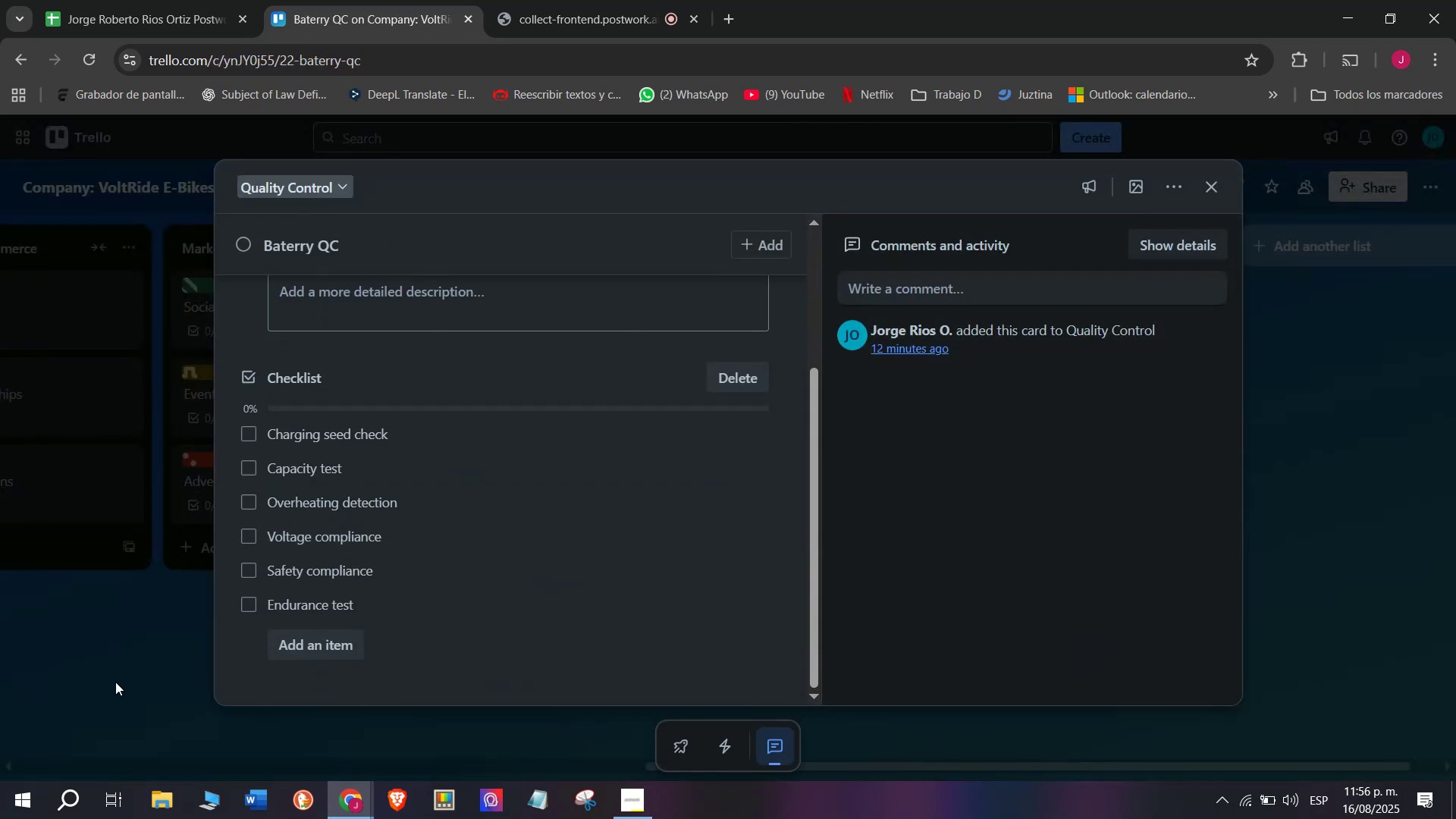 
left_click([115, 682])
 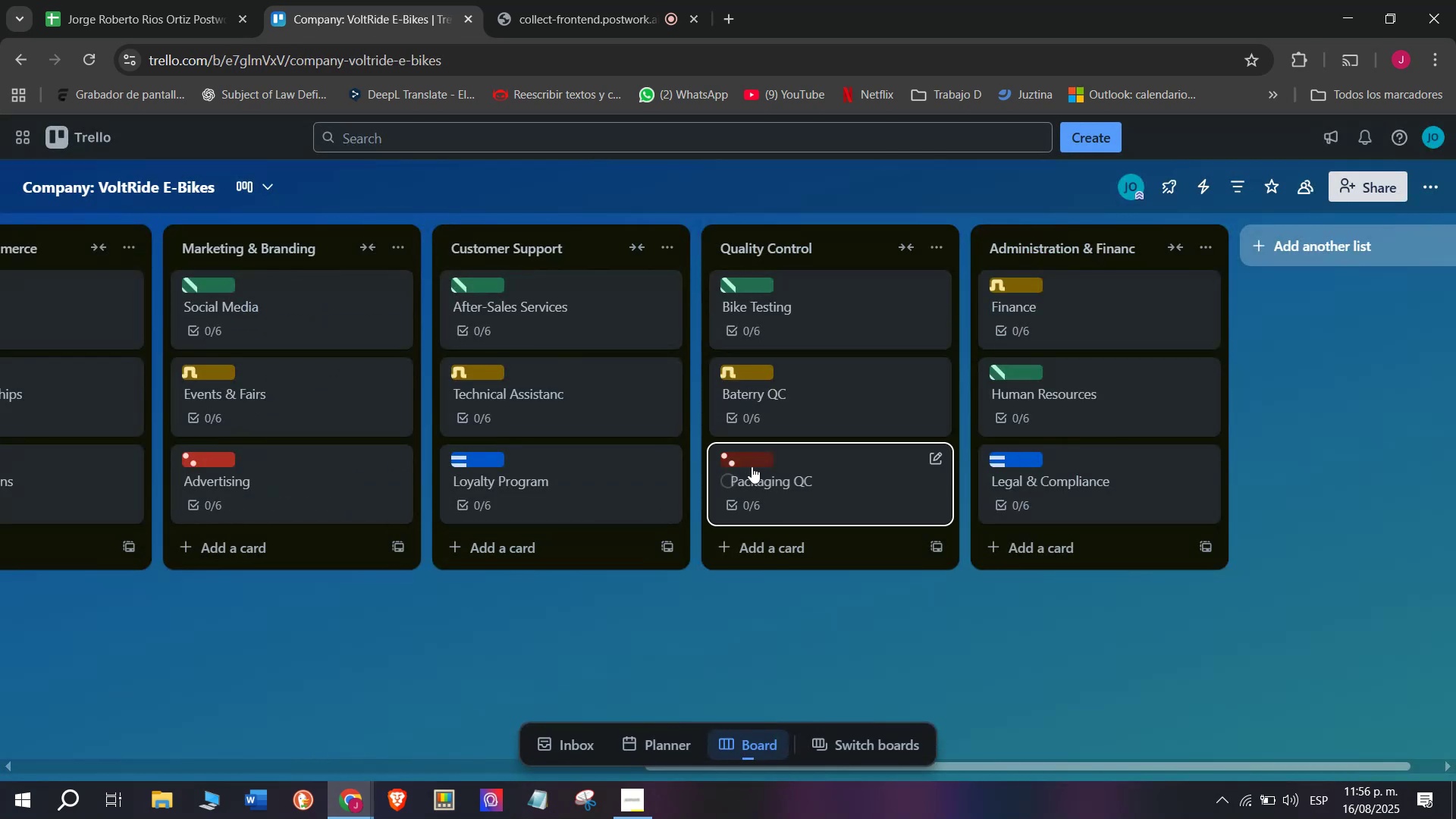 
left_click([776, 475])
 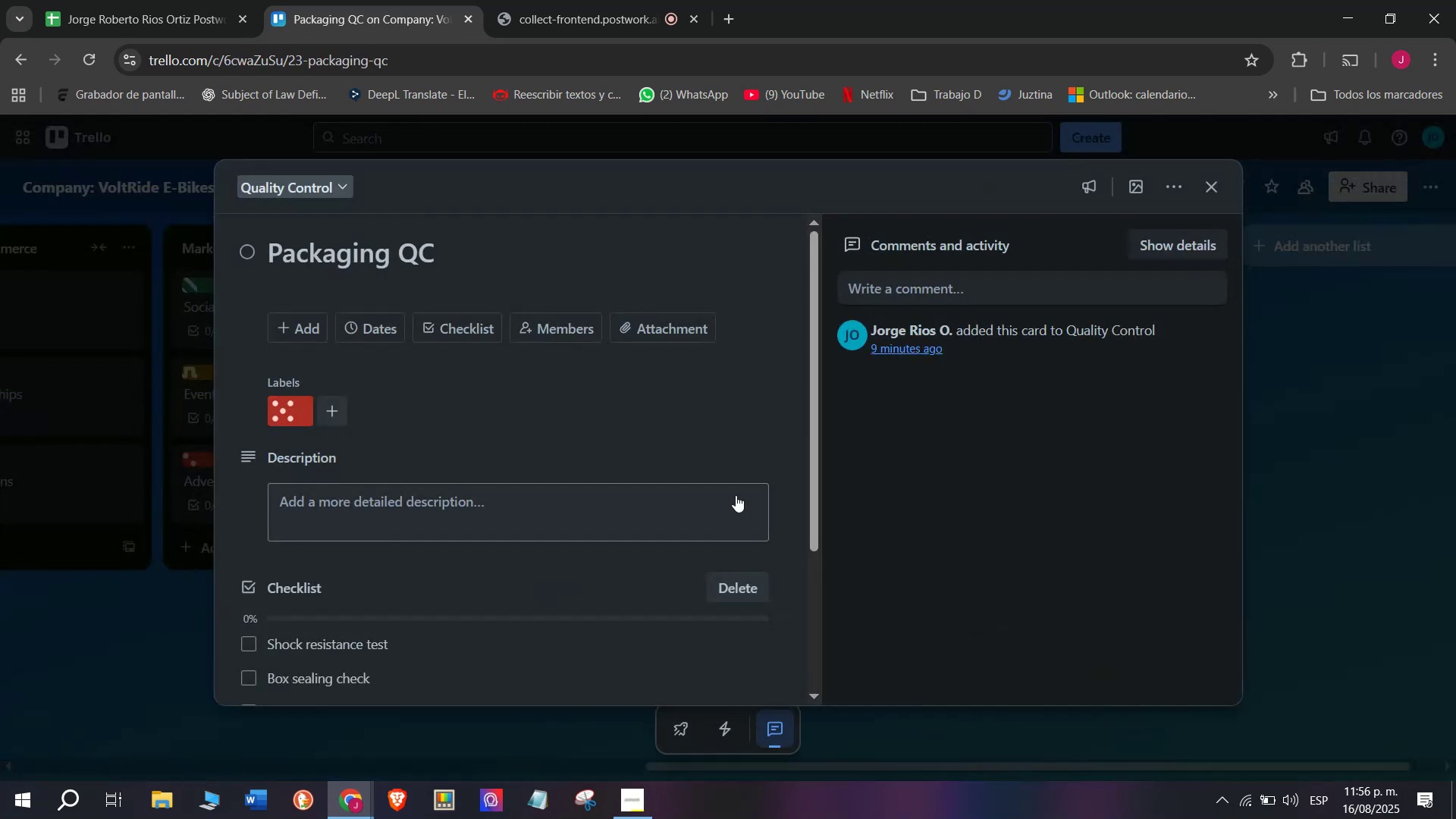 